 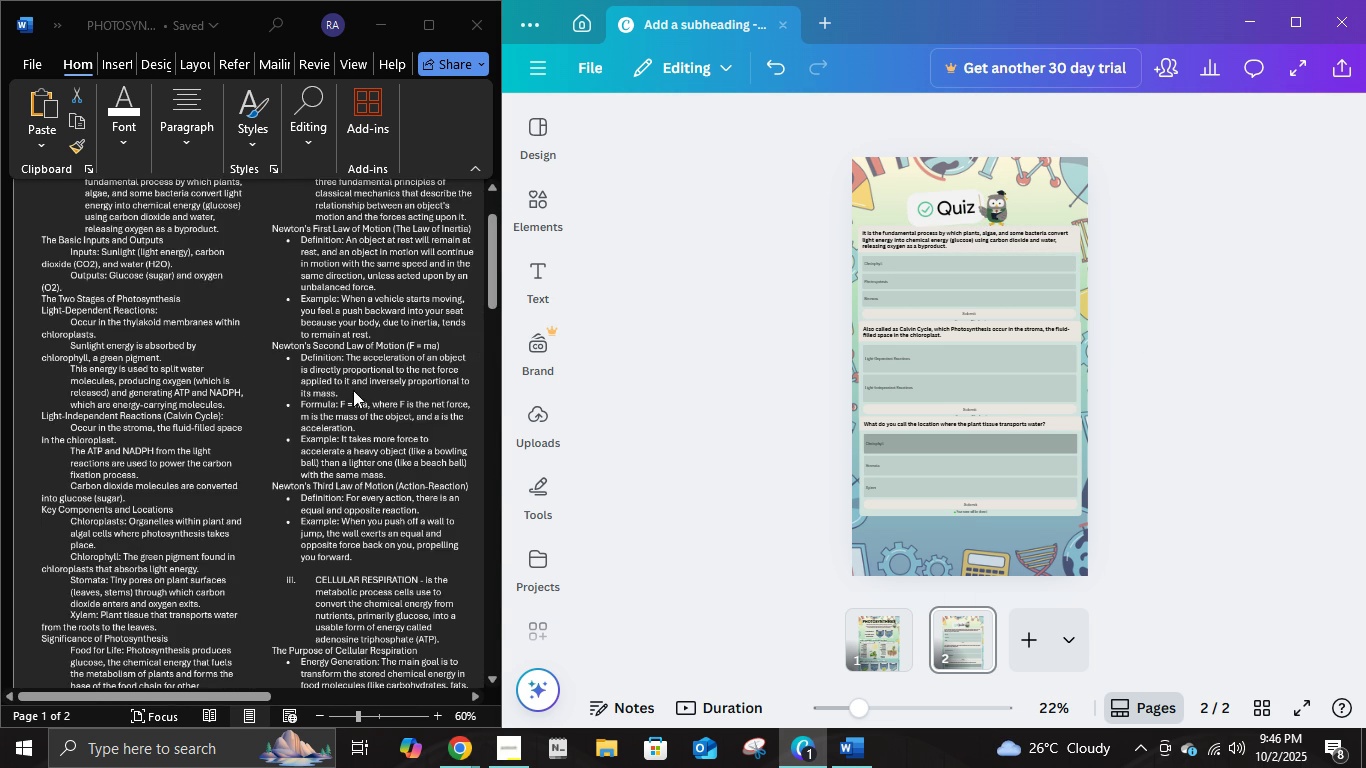 
scroll: coordinate [355, 386], scroll_direction: up, amount: 4.0
 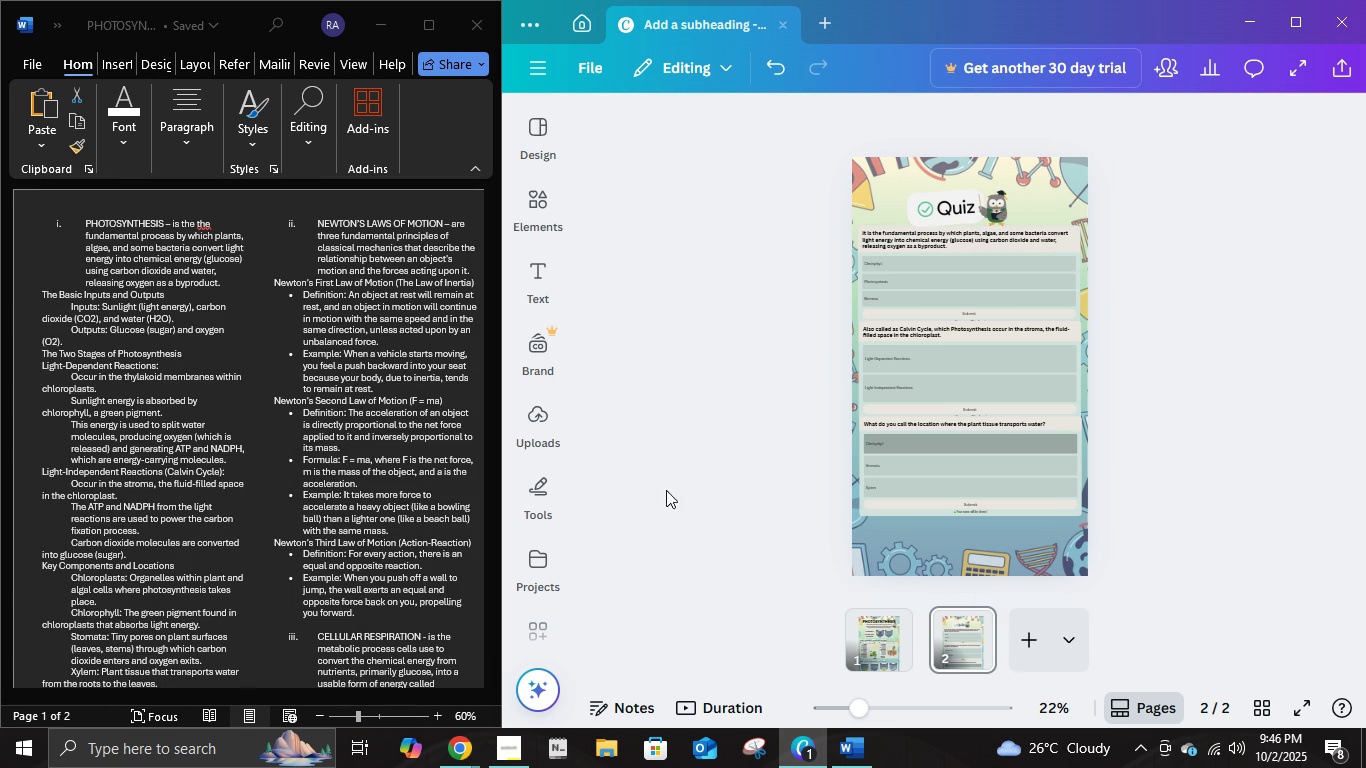 
wait(6.86)
 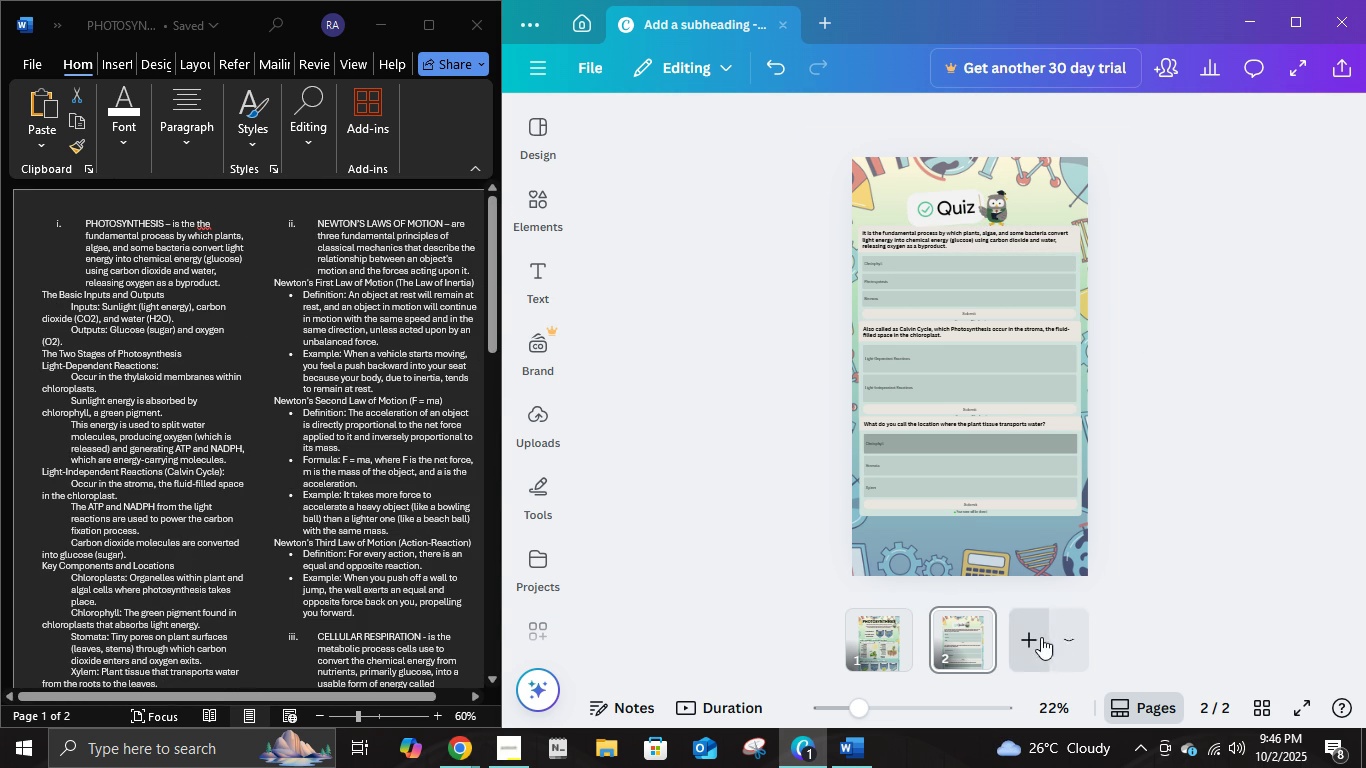 
left_click([717, 345])
 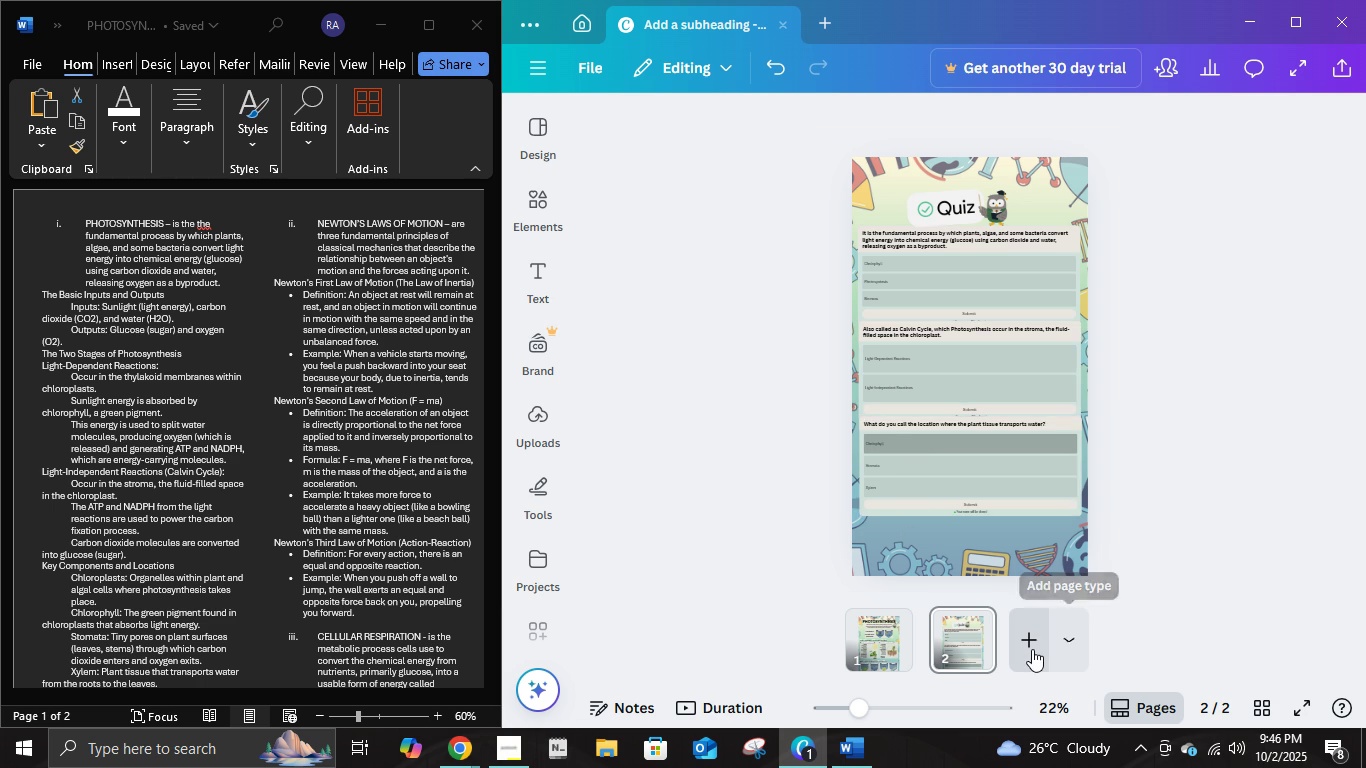 
left_click([1032, 649])
 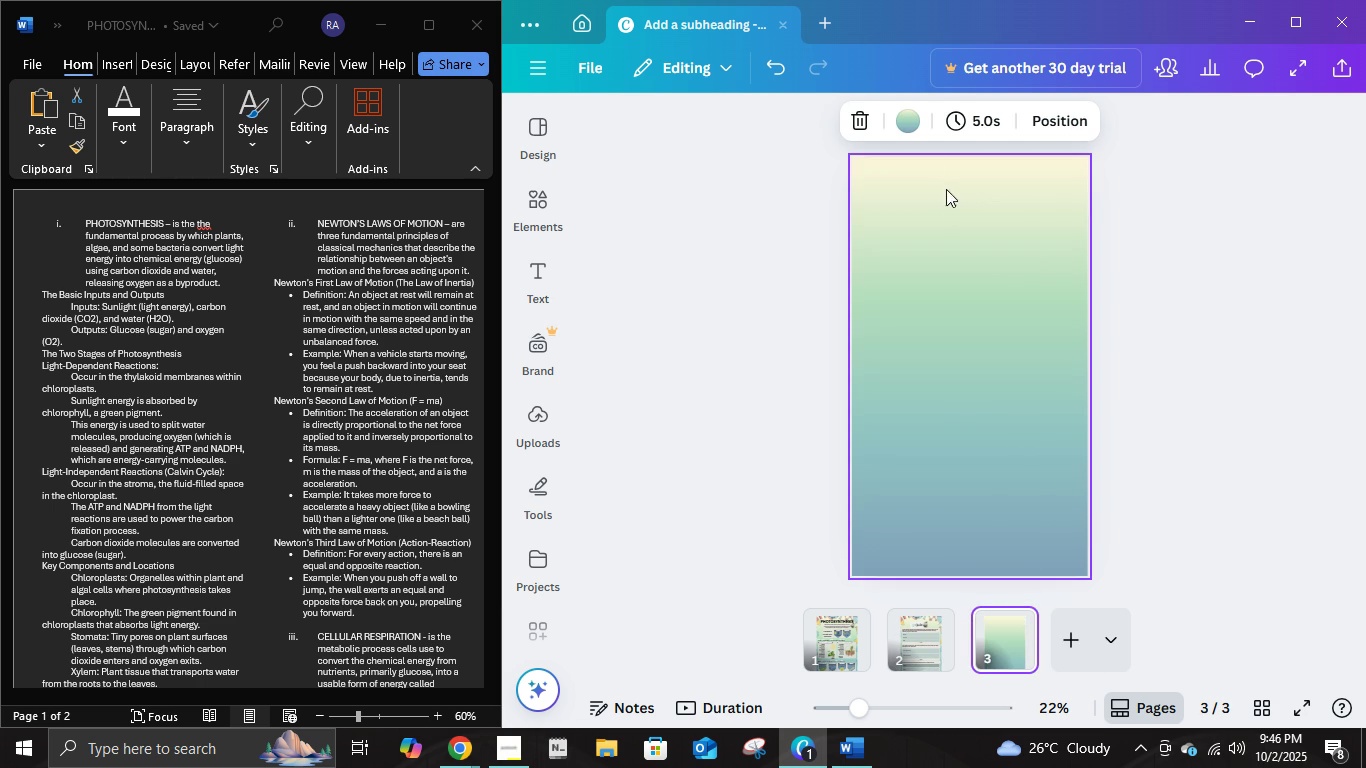 
left_click([905, 129])
 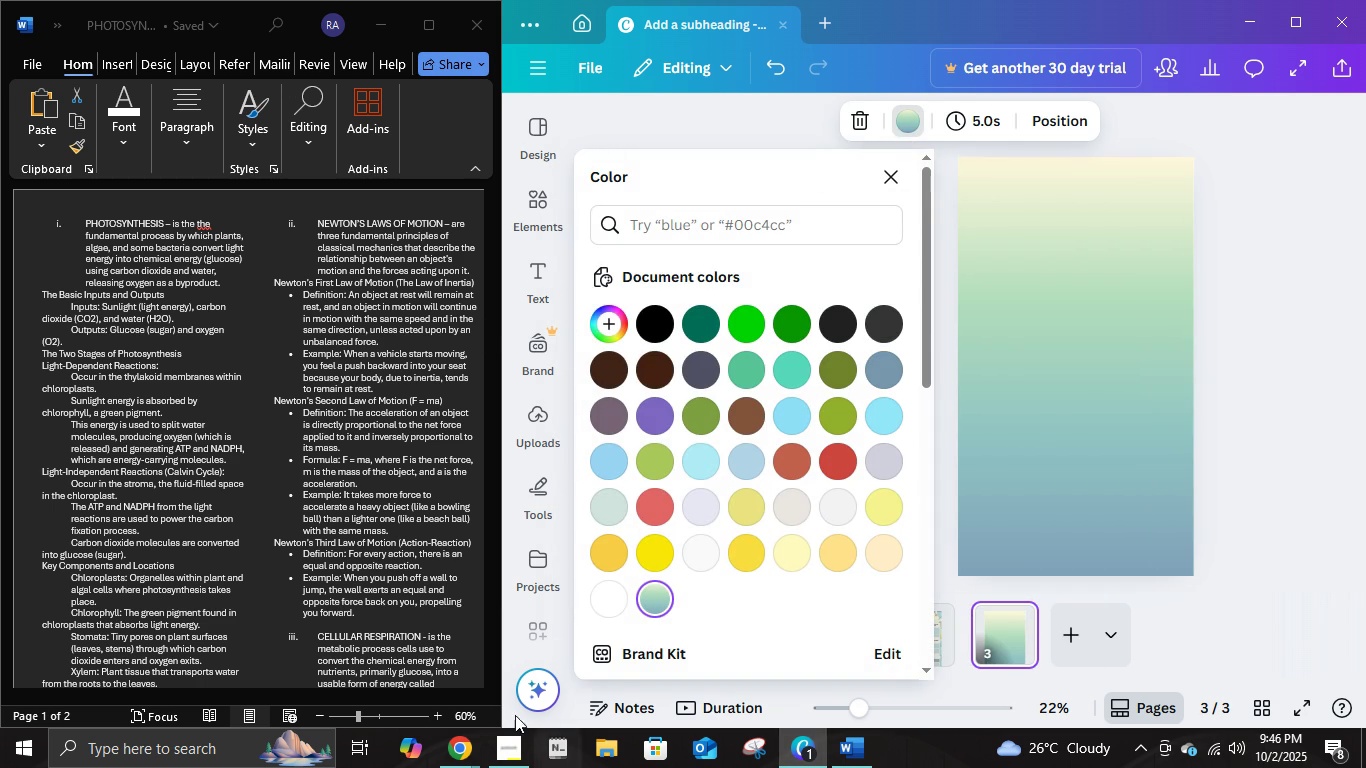 
left_click([475, 748])
 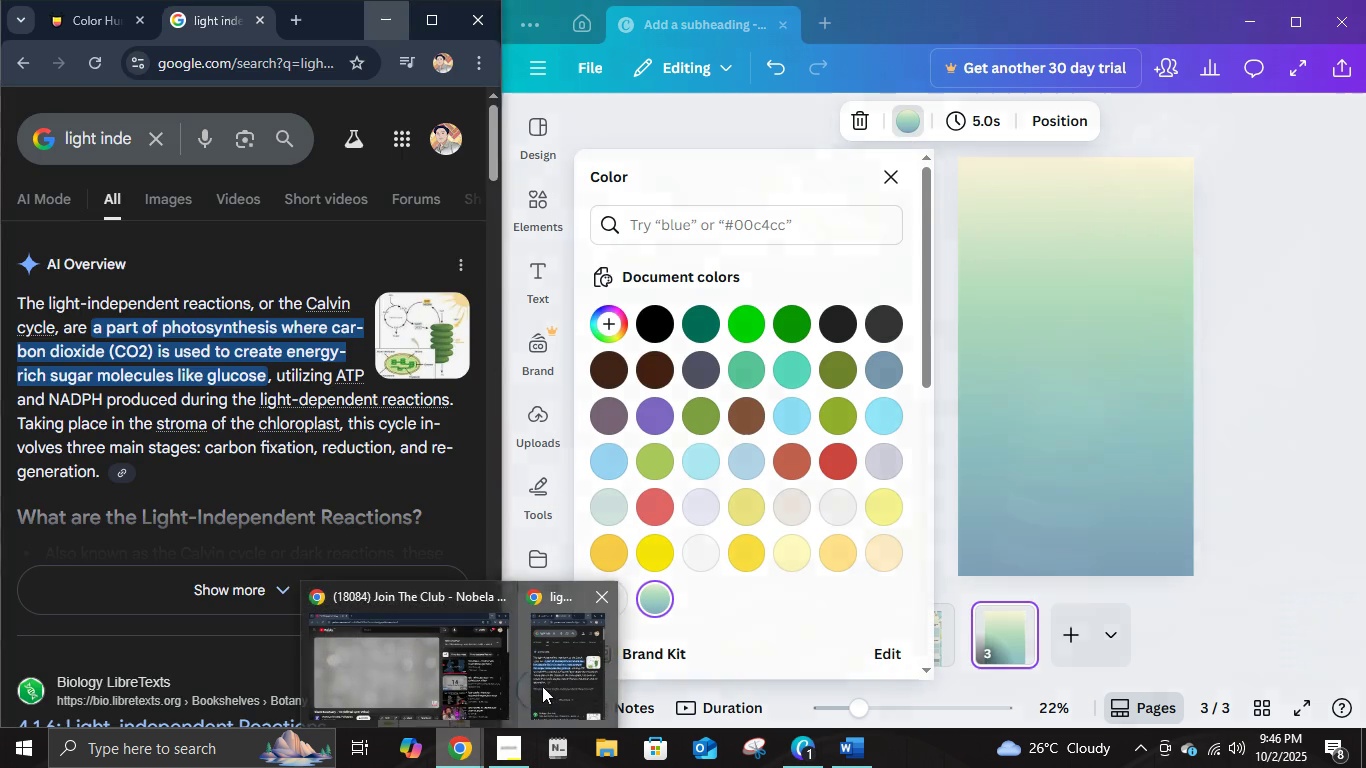 
double_click([543, 686])
 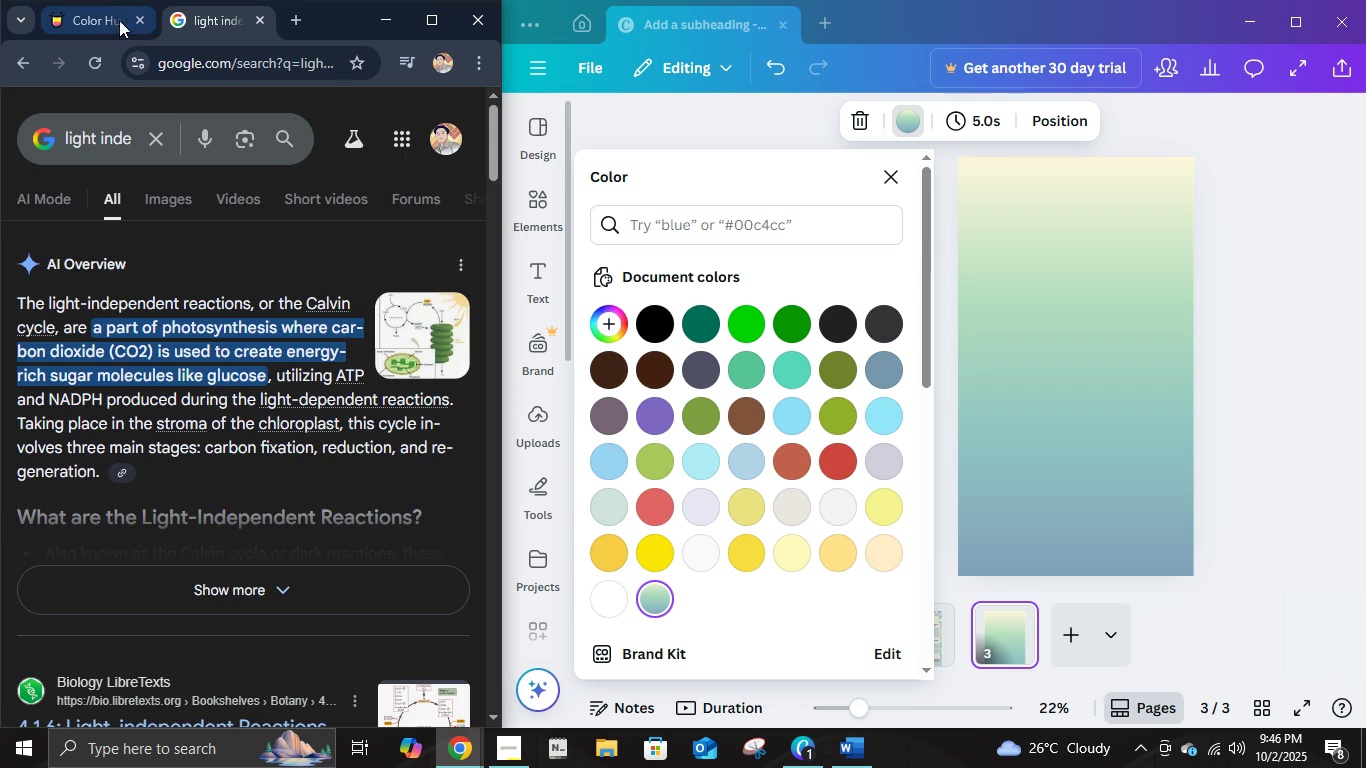 
left_click([116, 27])
 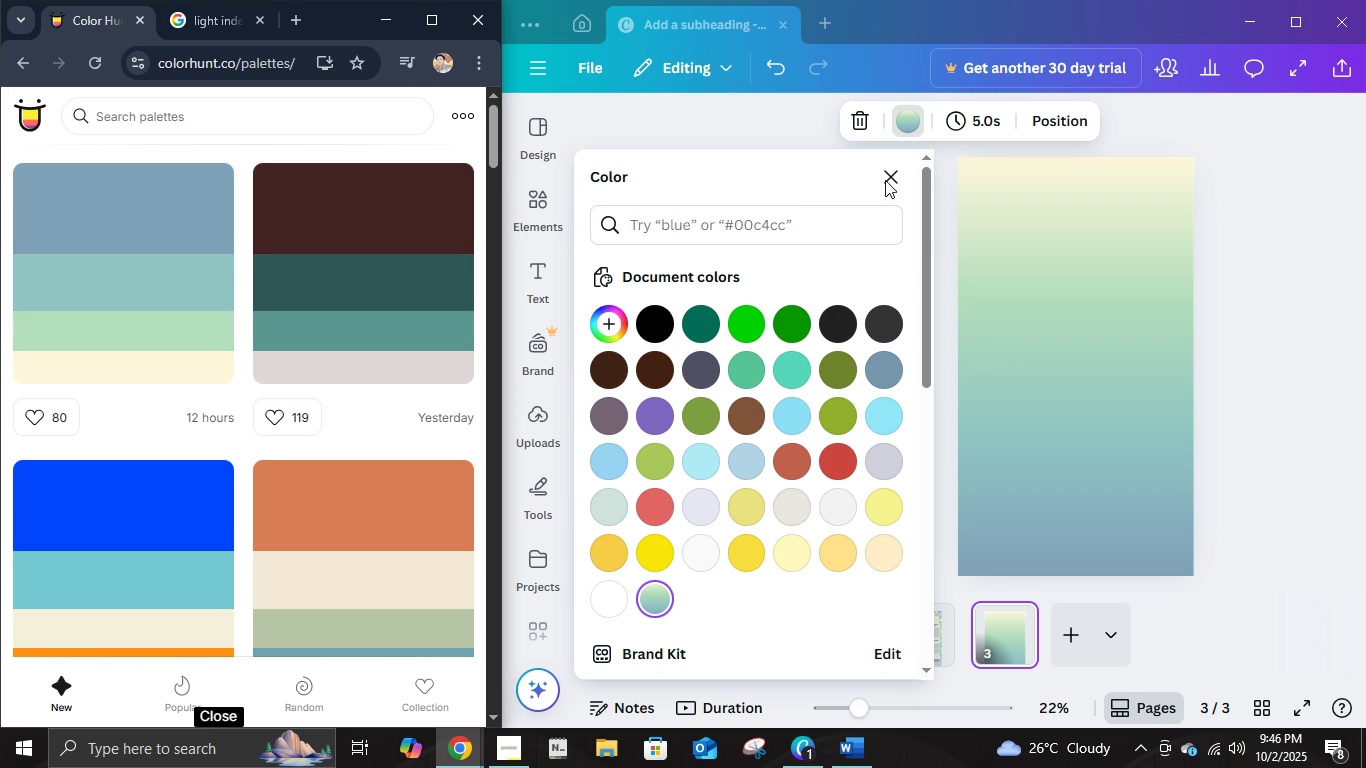 
wait(5.26)
 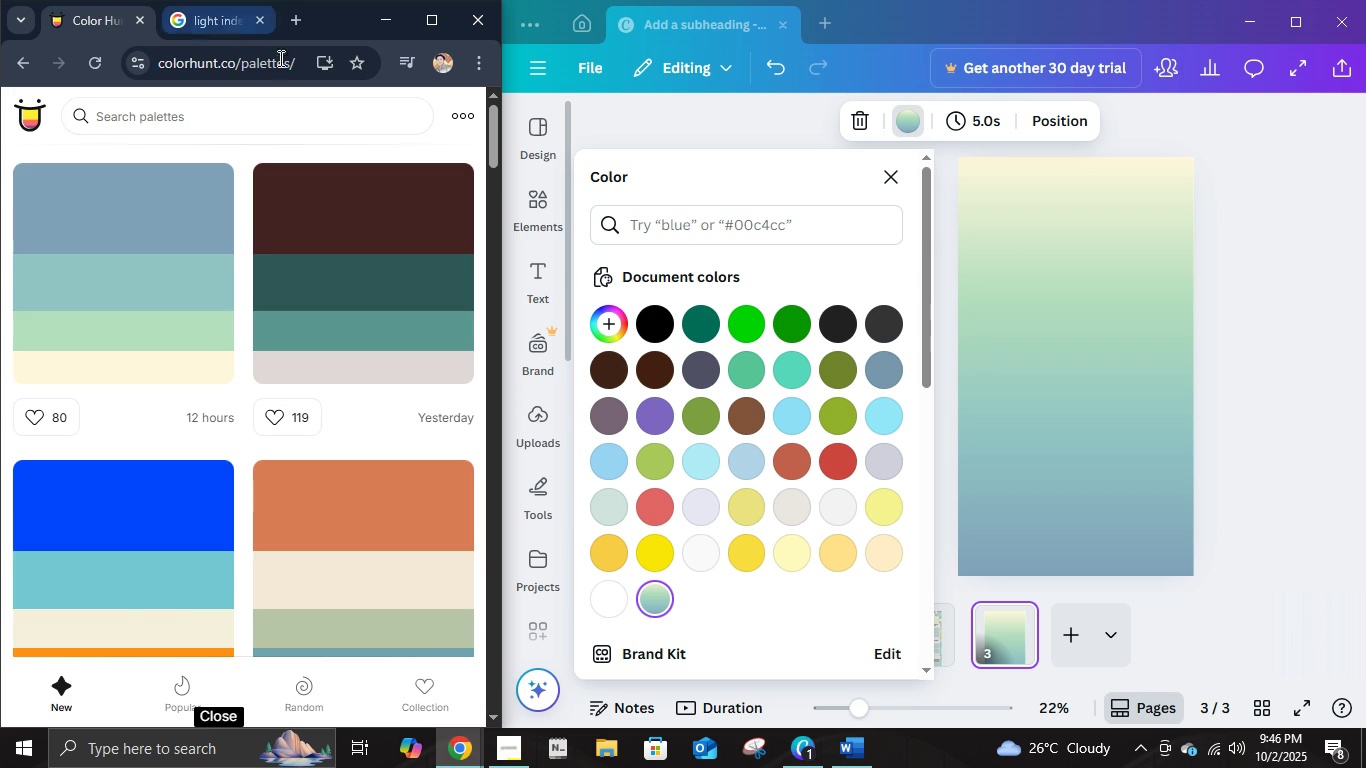 
left_click([652, 599])
 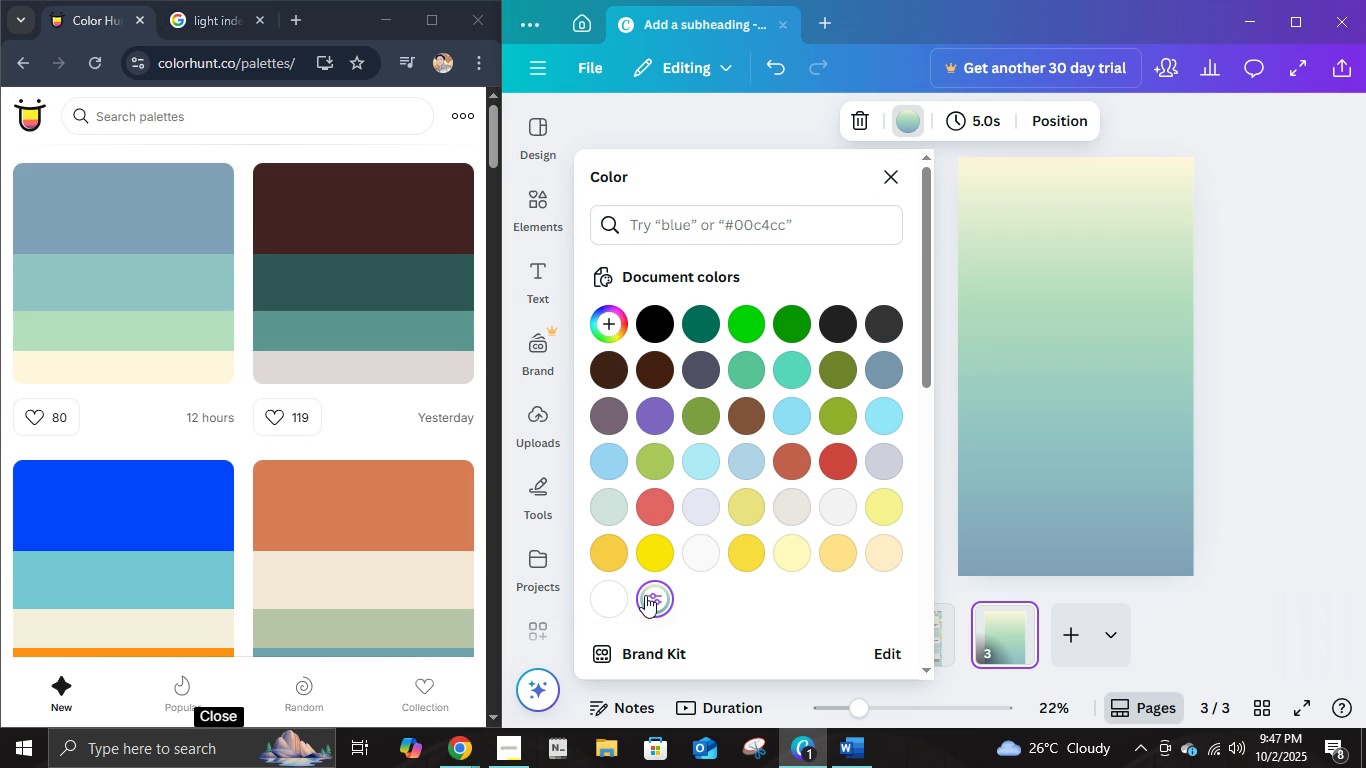 
left_click([652, 595])
 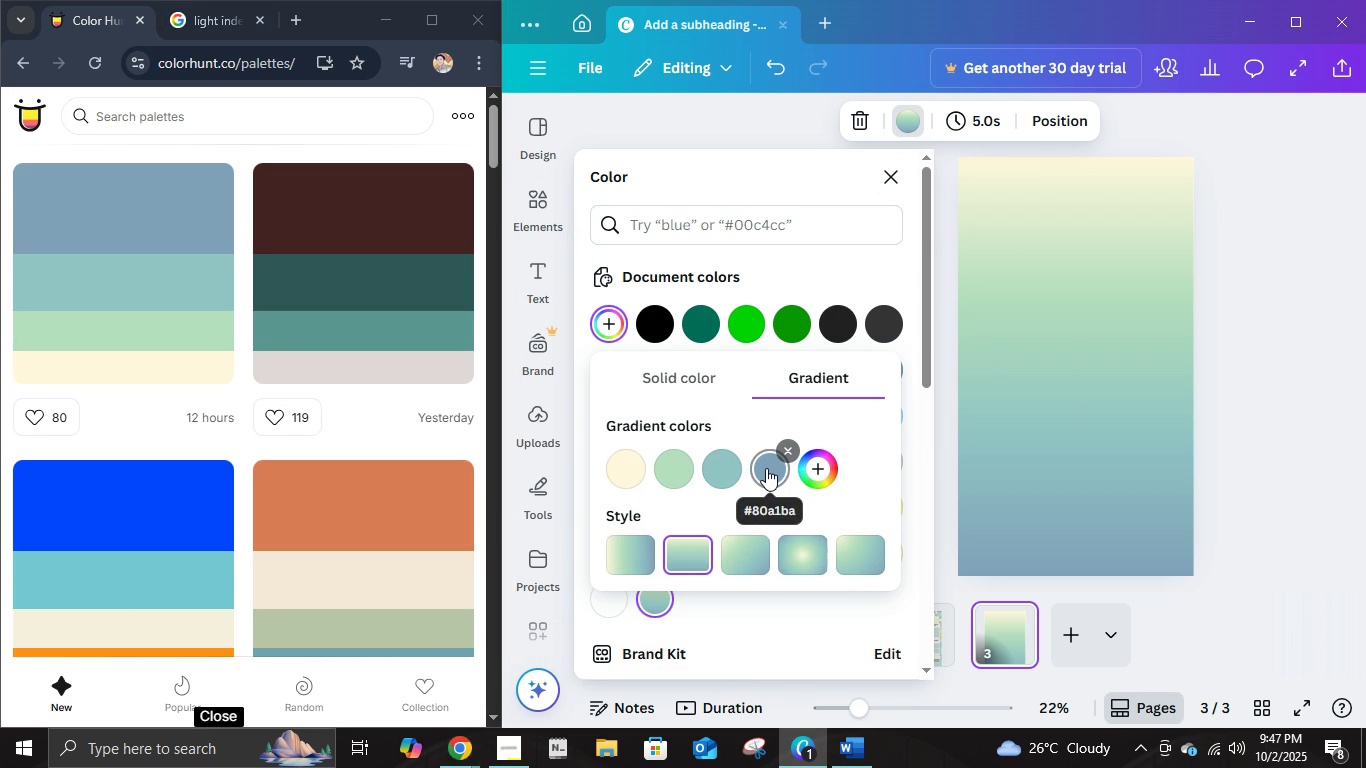 
left_click([766, 468])
 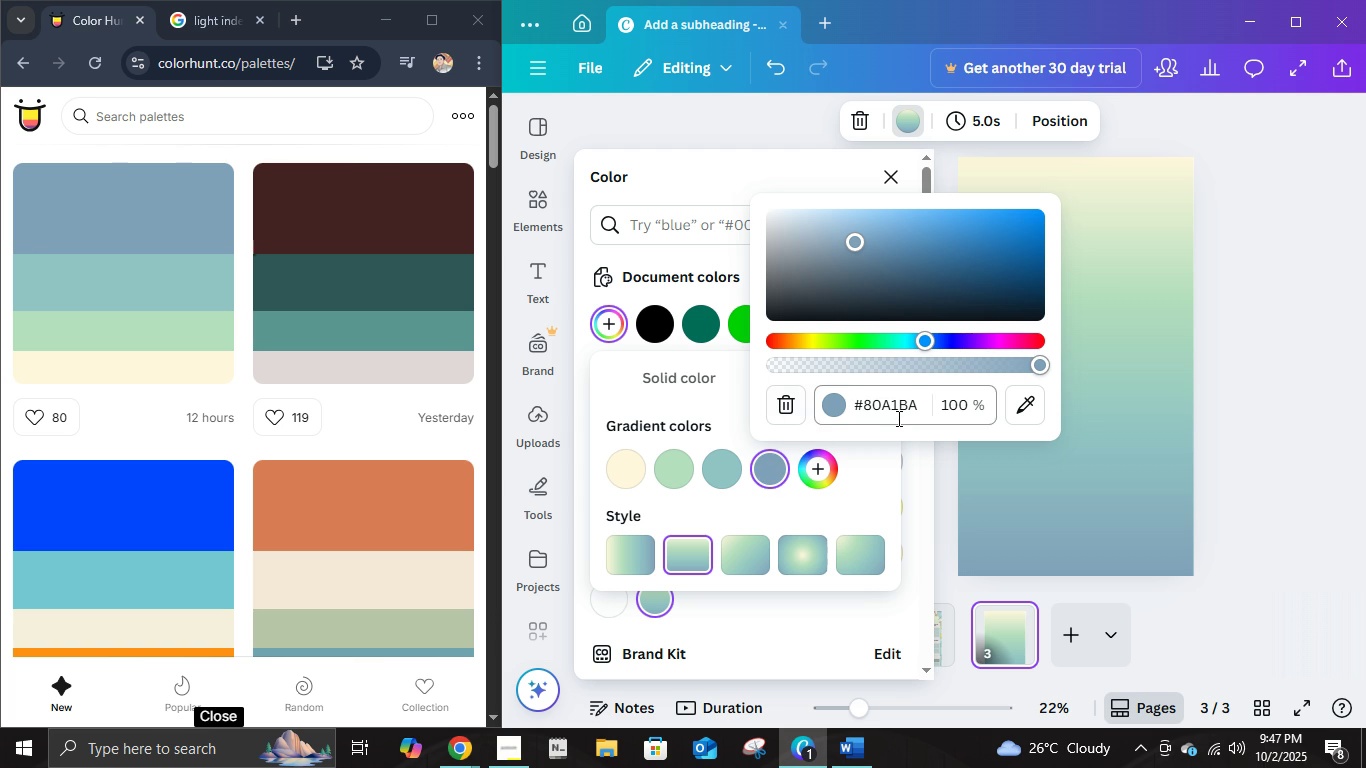 
left_click([897, 417])
 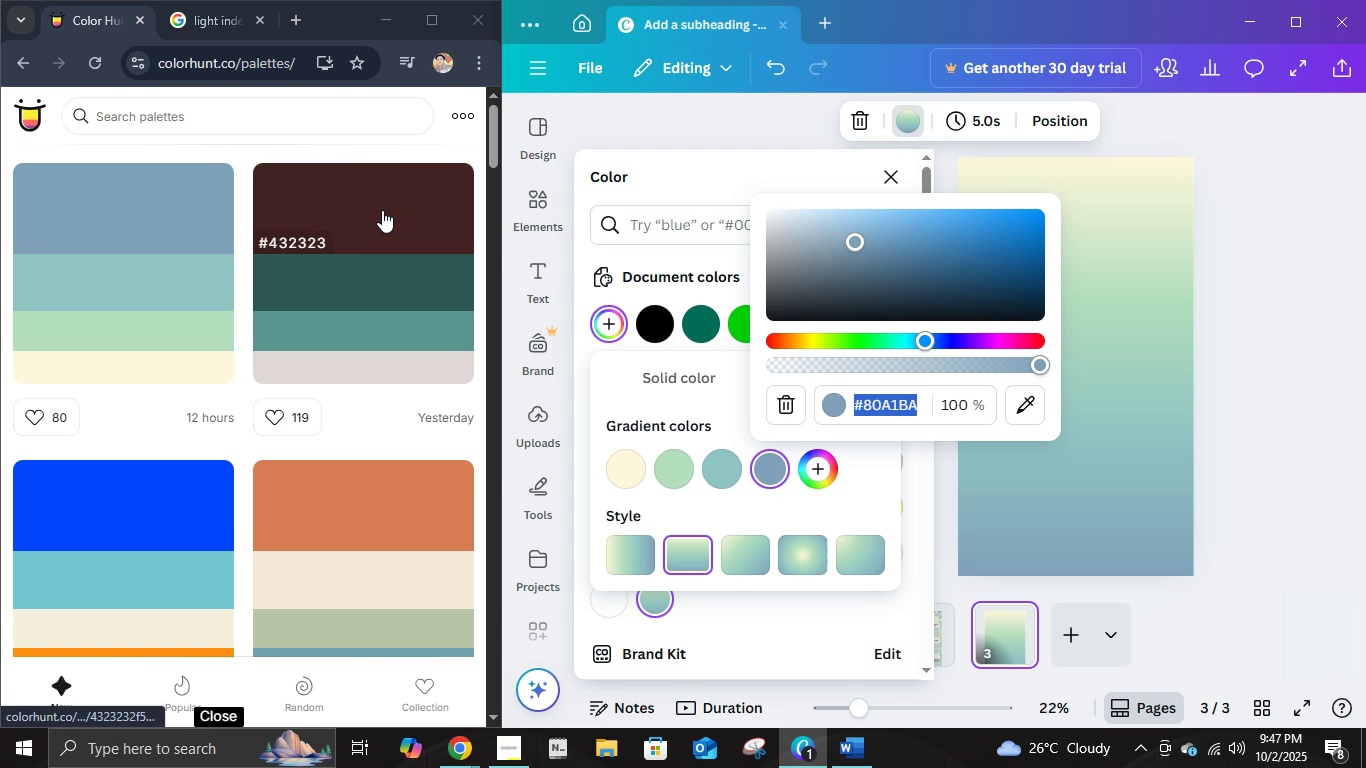 
key(Numpad4)
 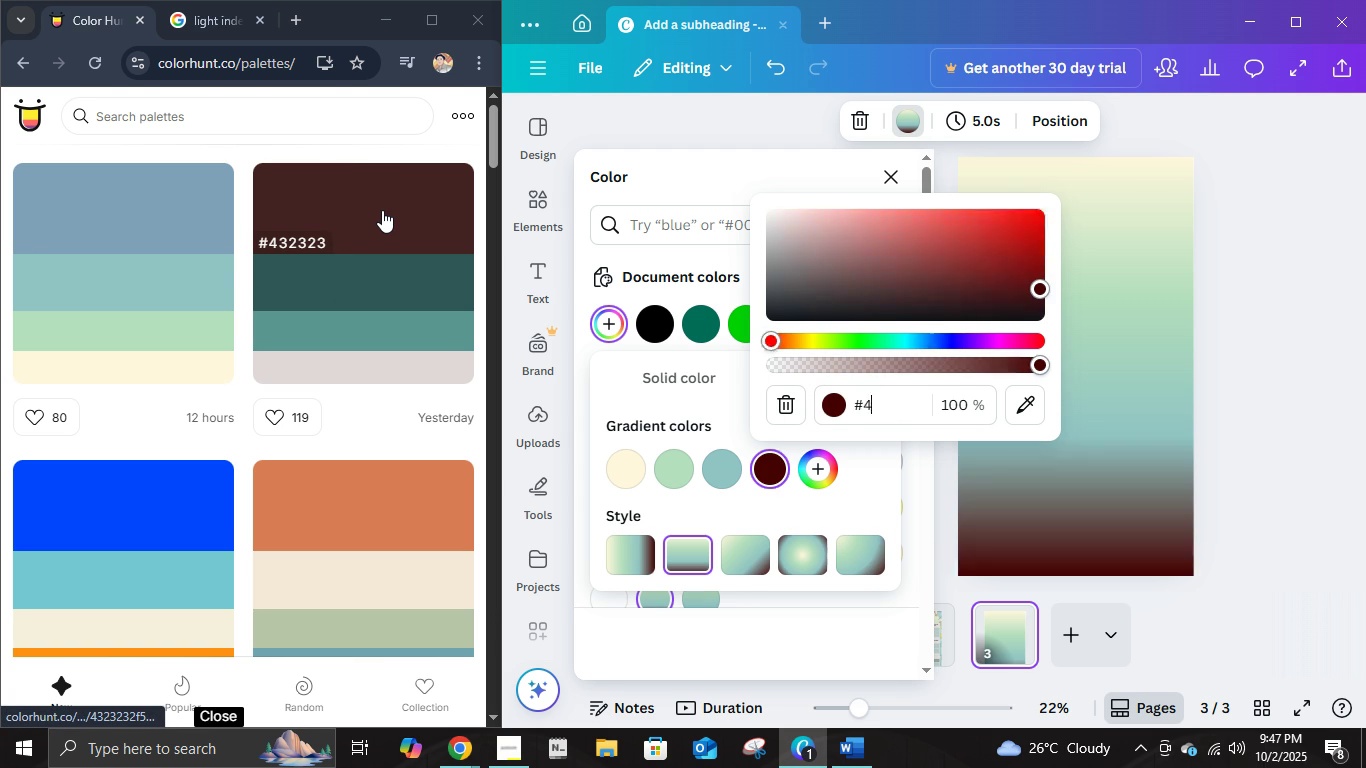 
key(Numpad3)
 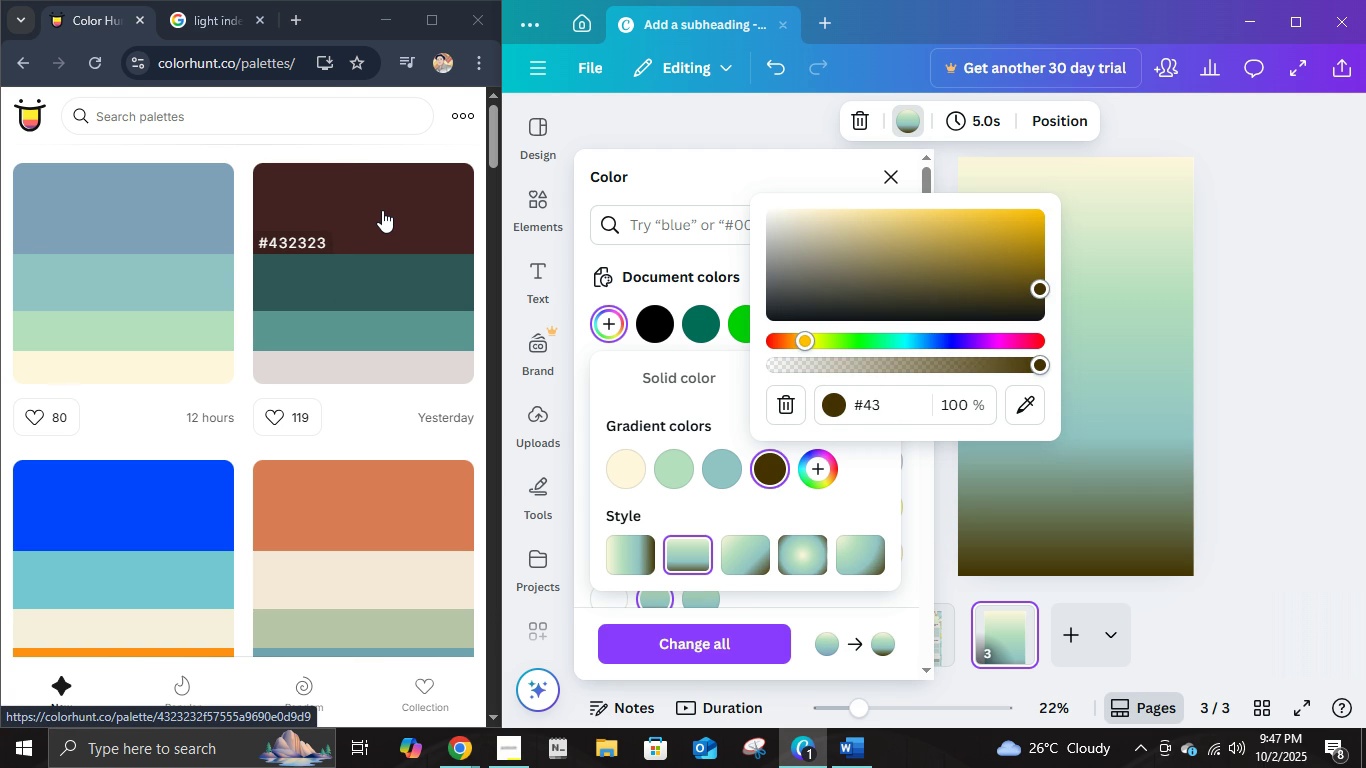 
key(Numpad2)
 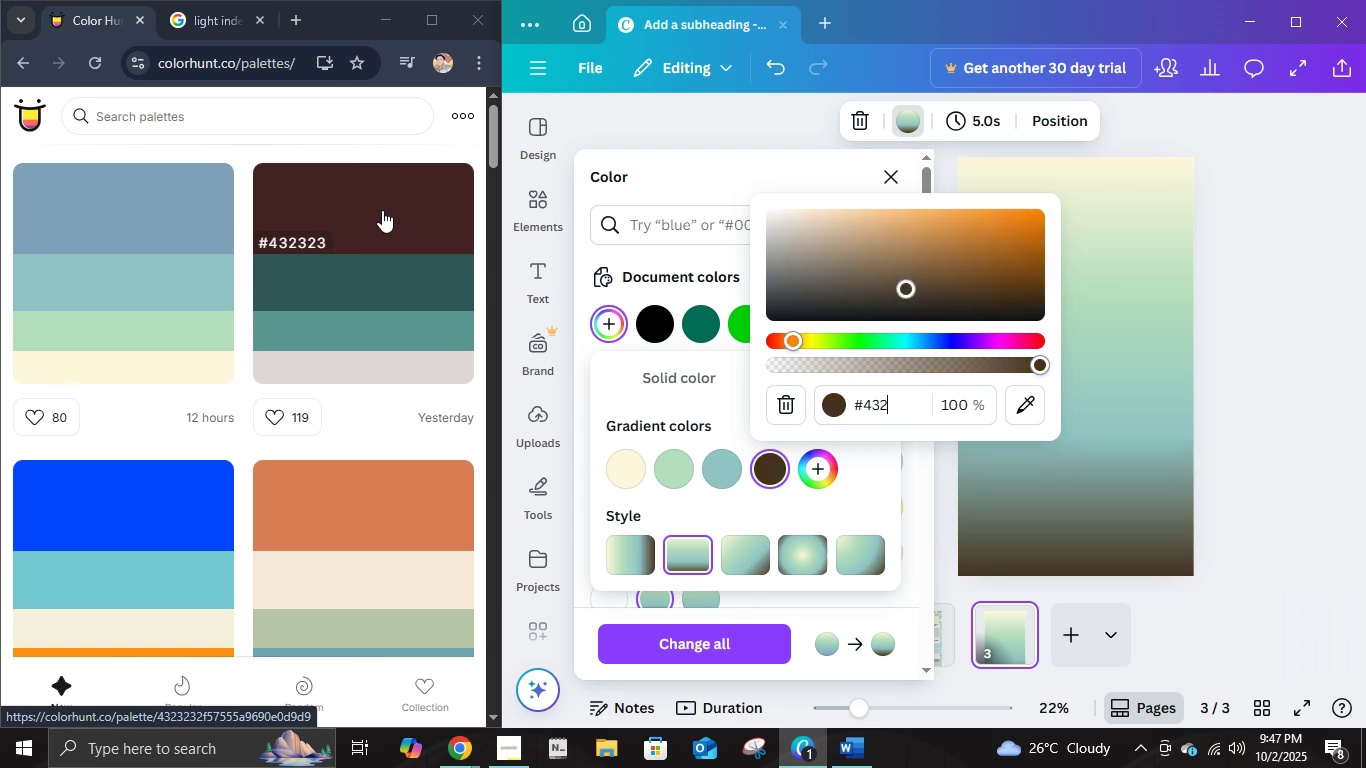 
key(Numpad3)
 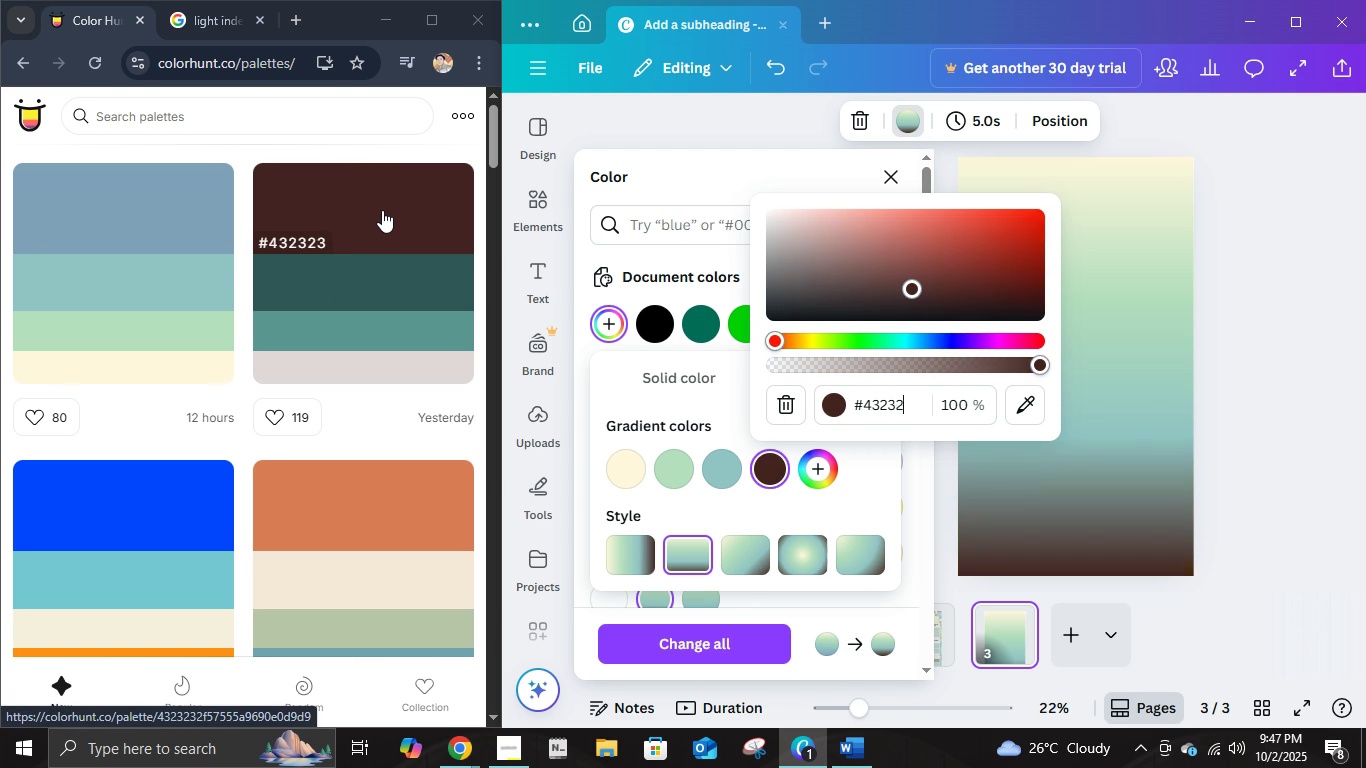 
key(Numpad2)
 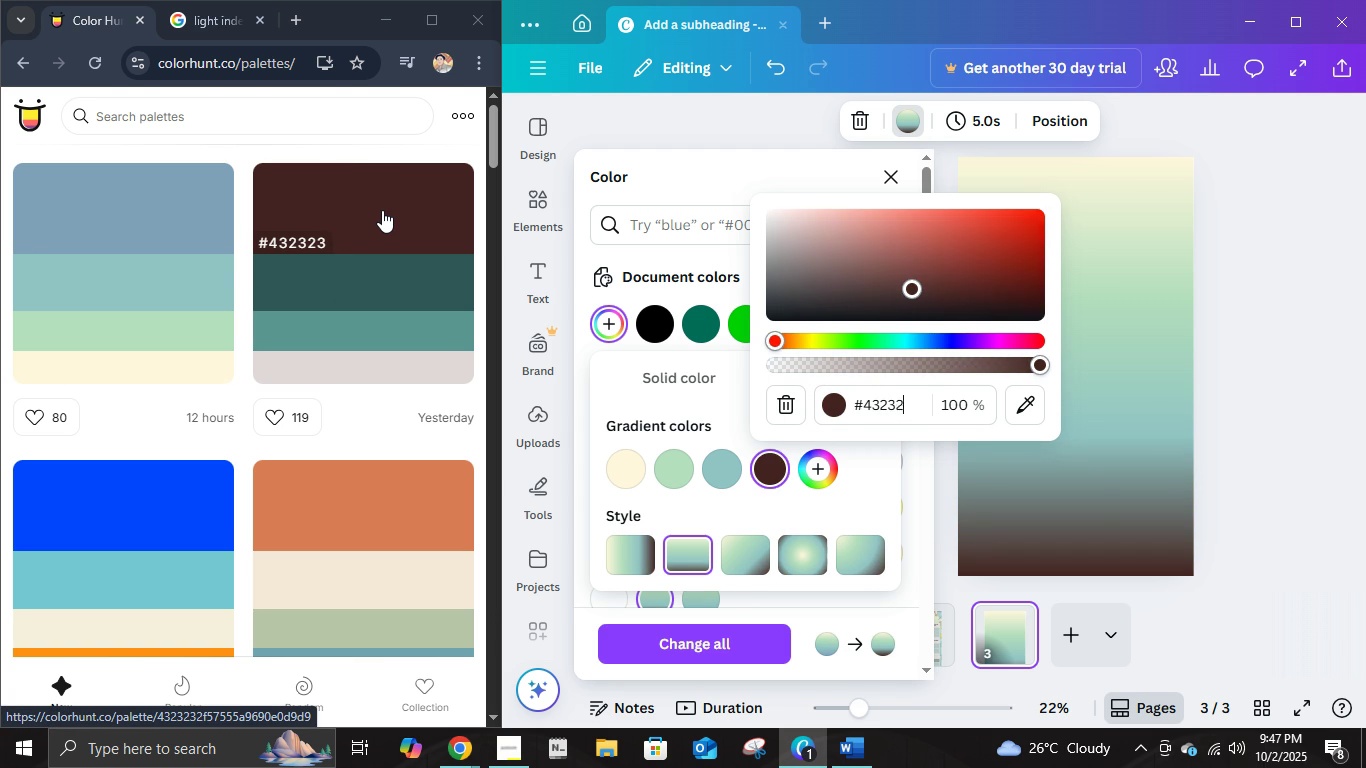 
key(Numpad3)
 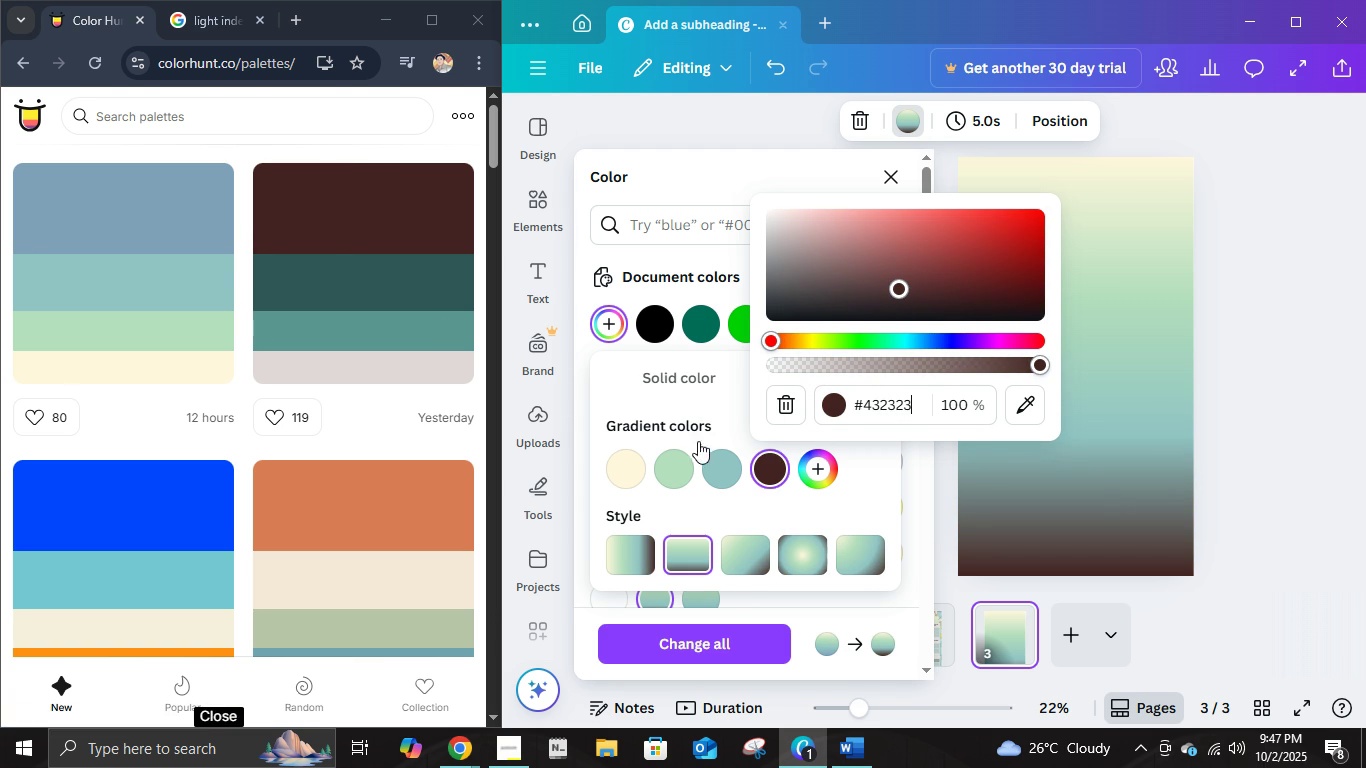 
left_click([713, 458])
 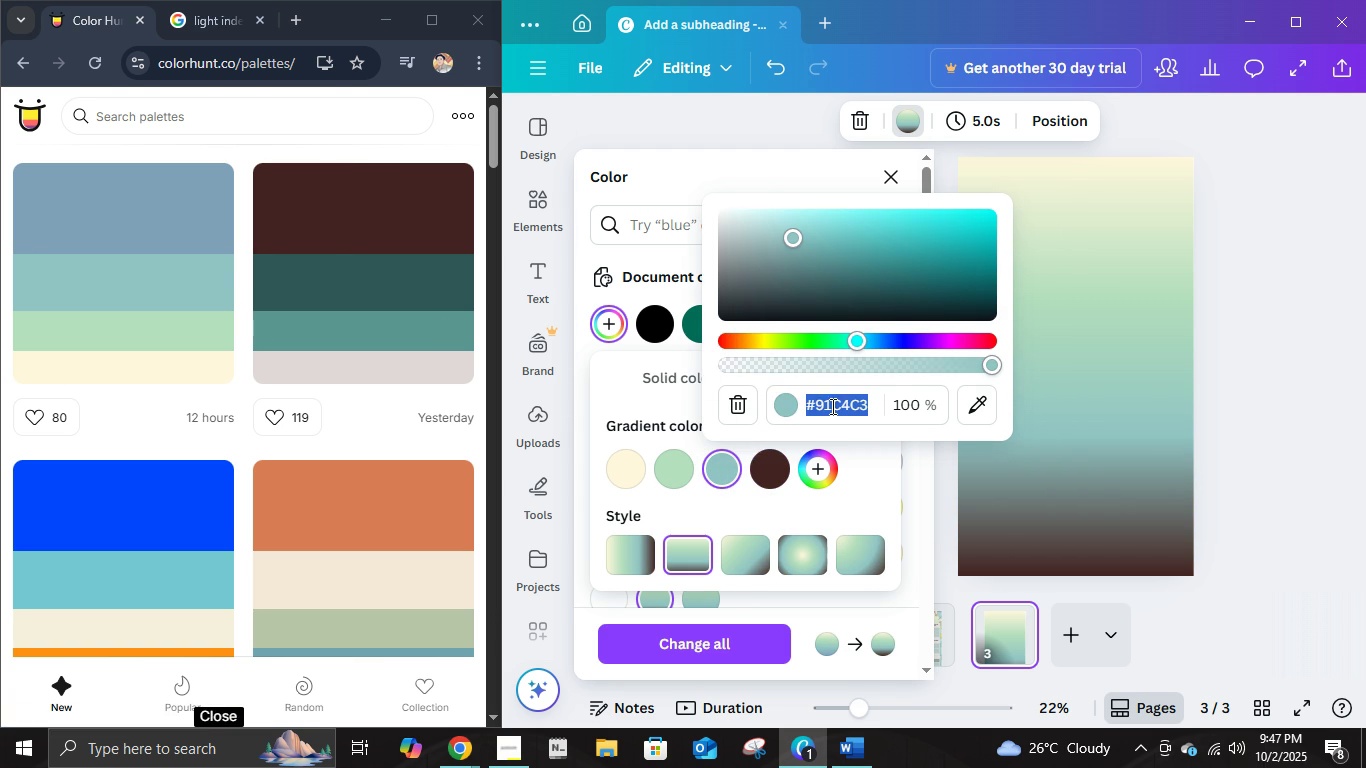 
left_click([831, 406])
 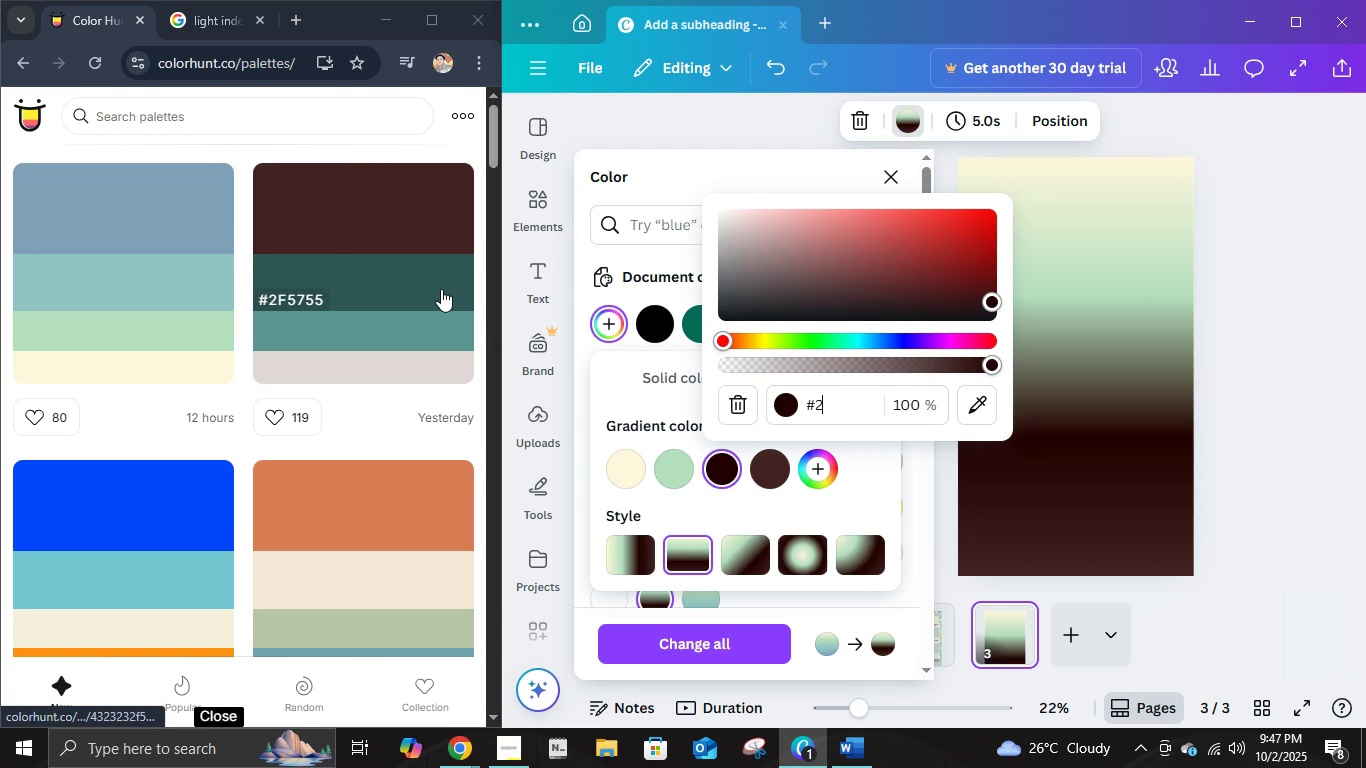 
key(Numpad2)
 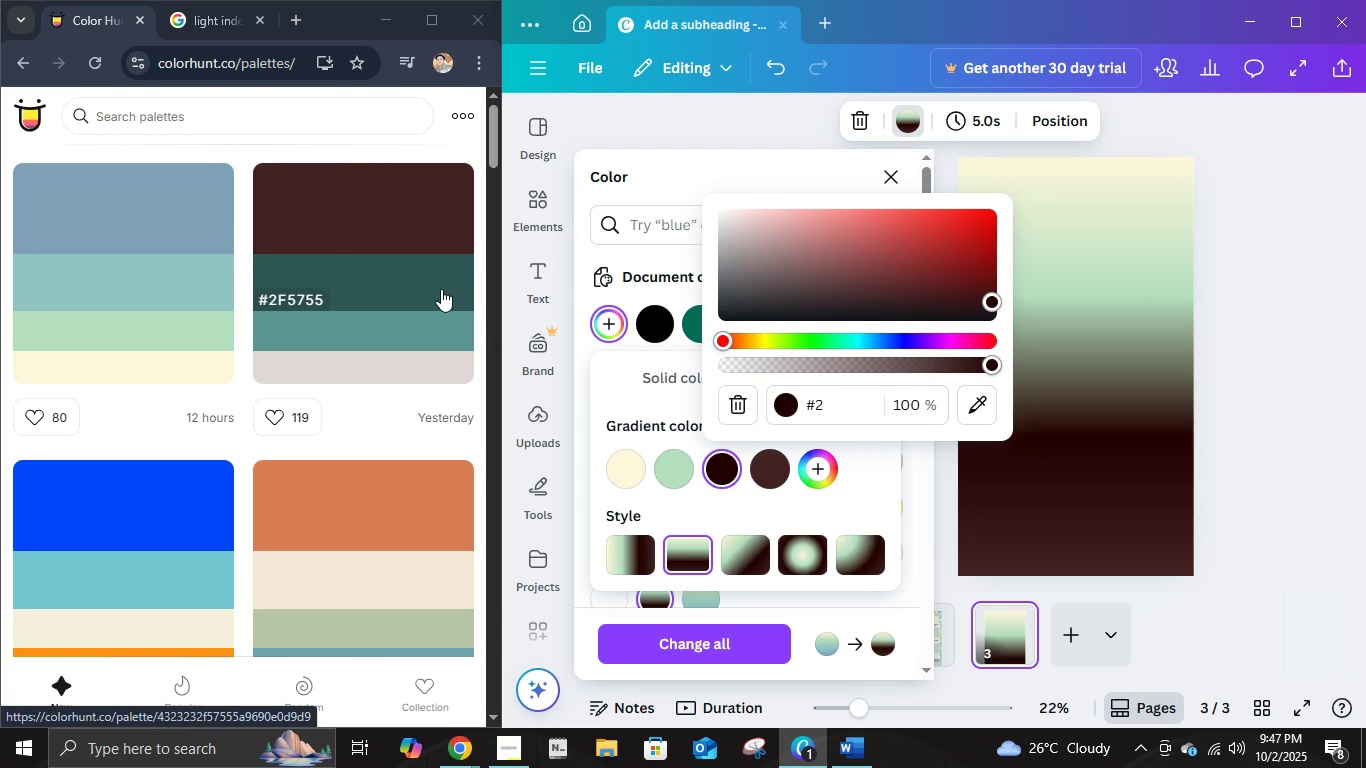 
key(F)
 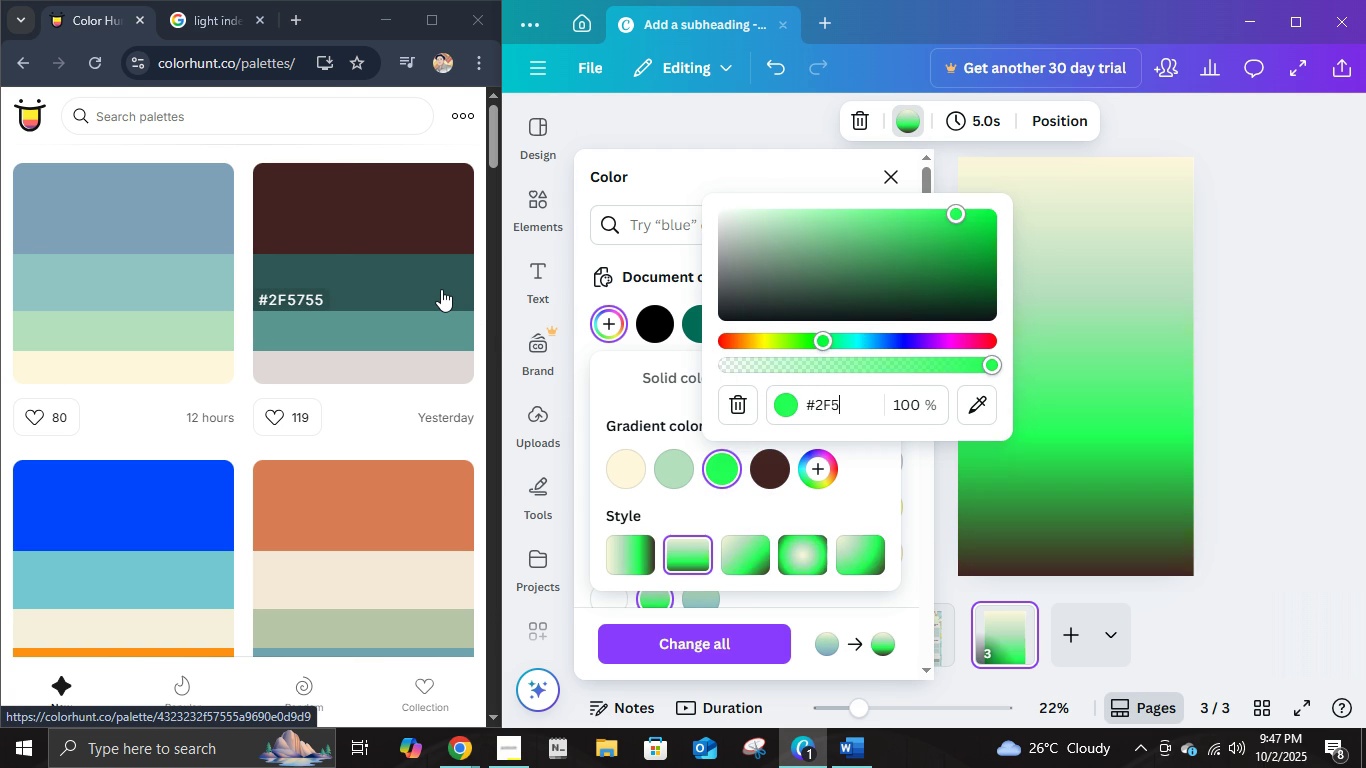 
key(Numpad5)
 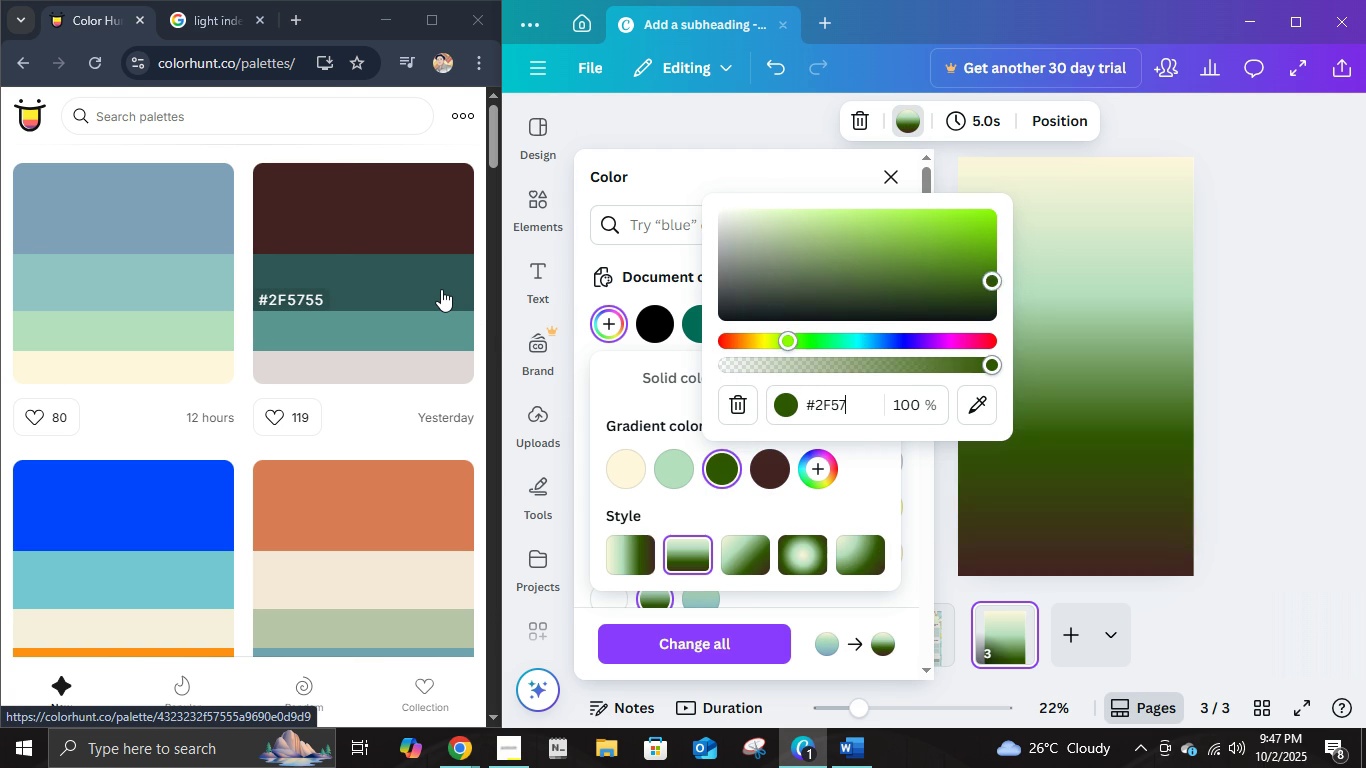 
key(Numpad7)
 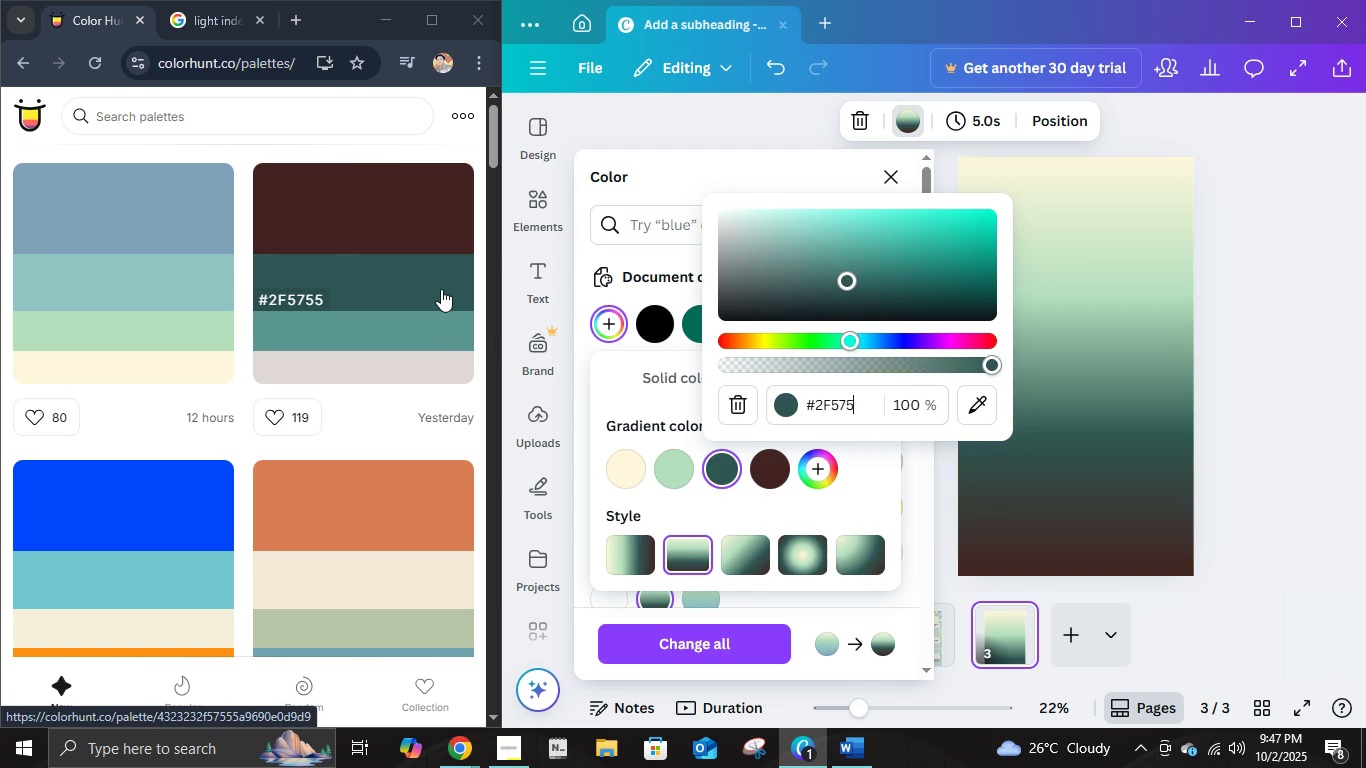 
key(Numpad5)
 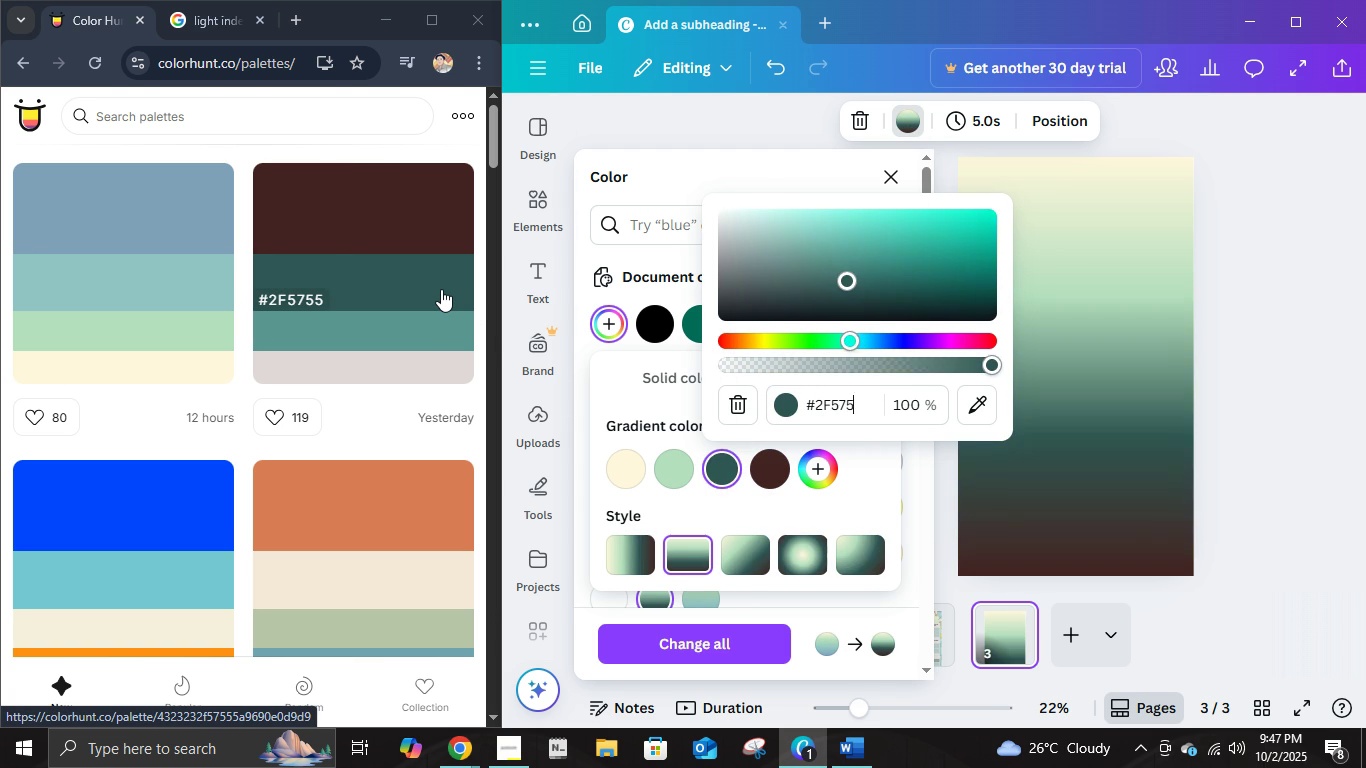 
key(Numpad5)
 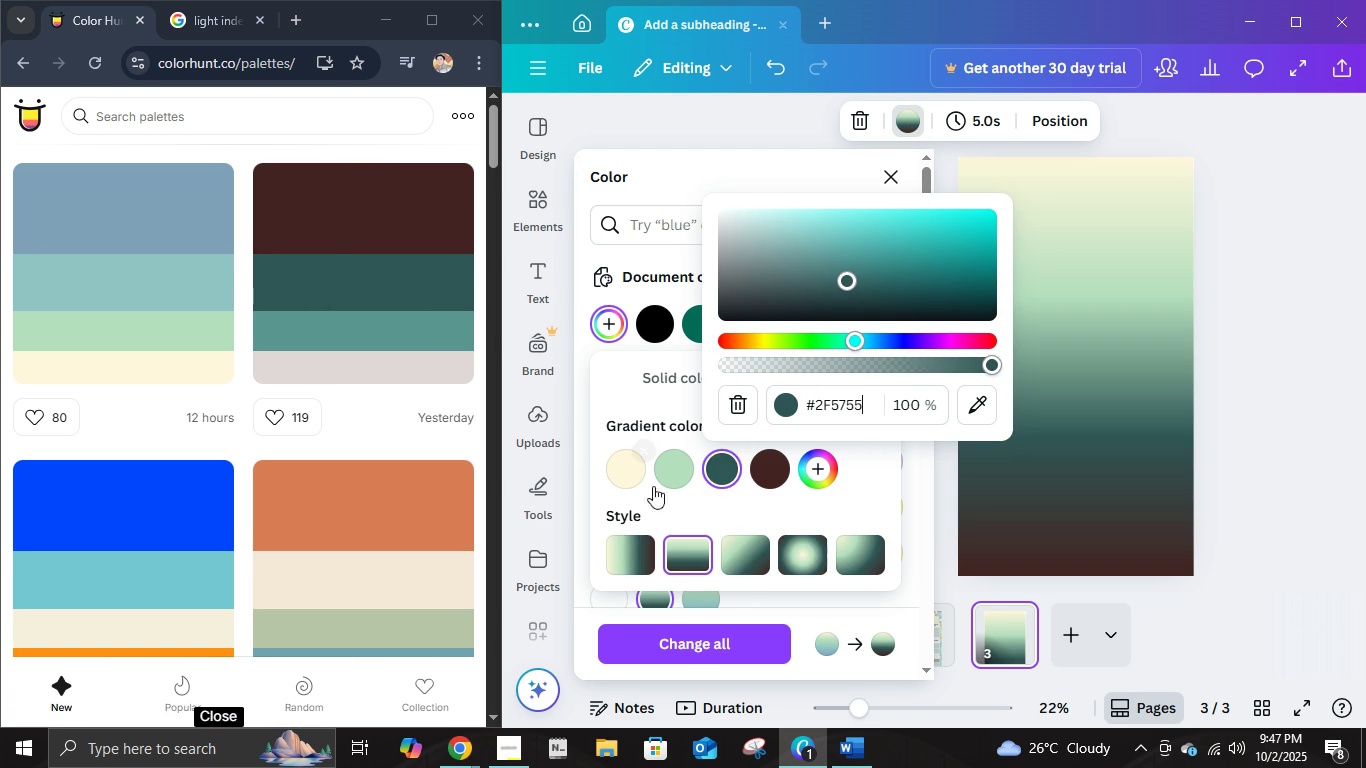 
left_click([674, 487])
 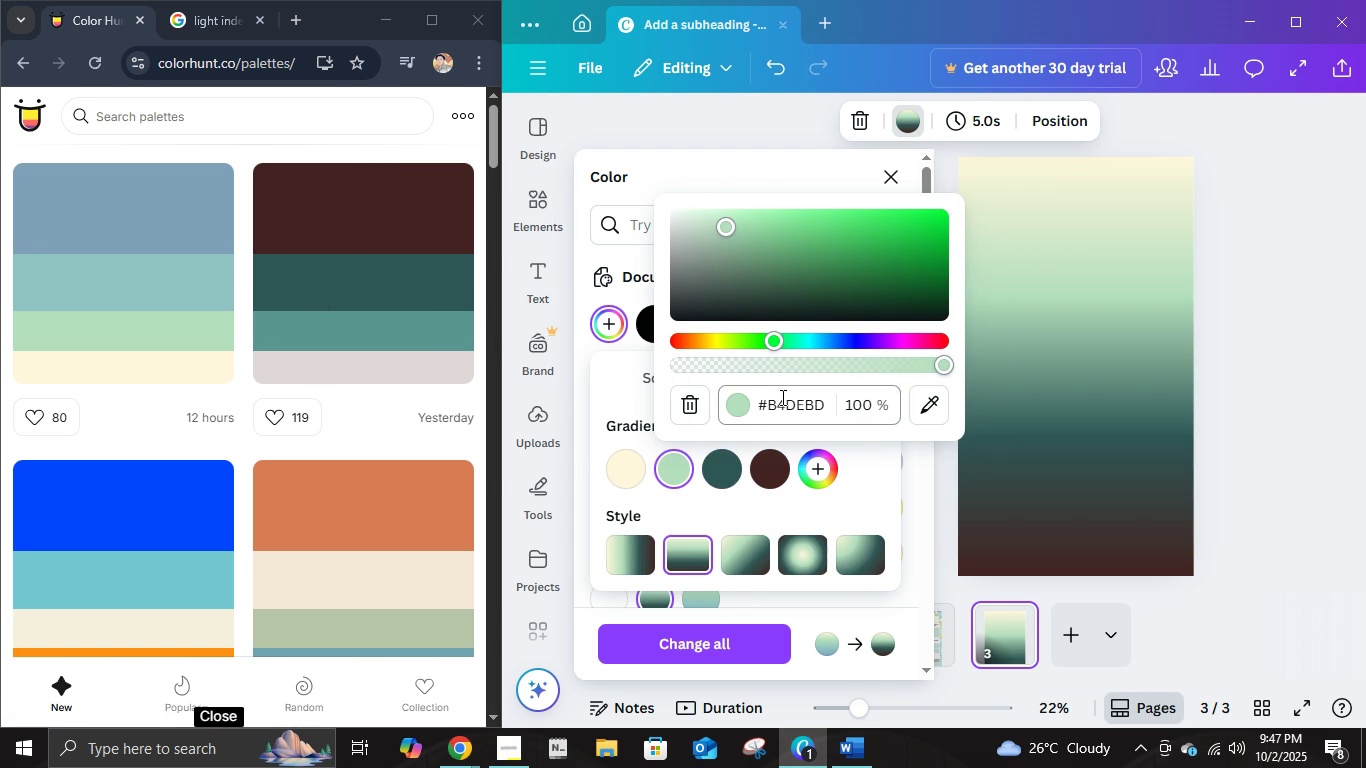 
left_click([781, 397])
 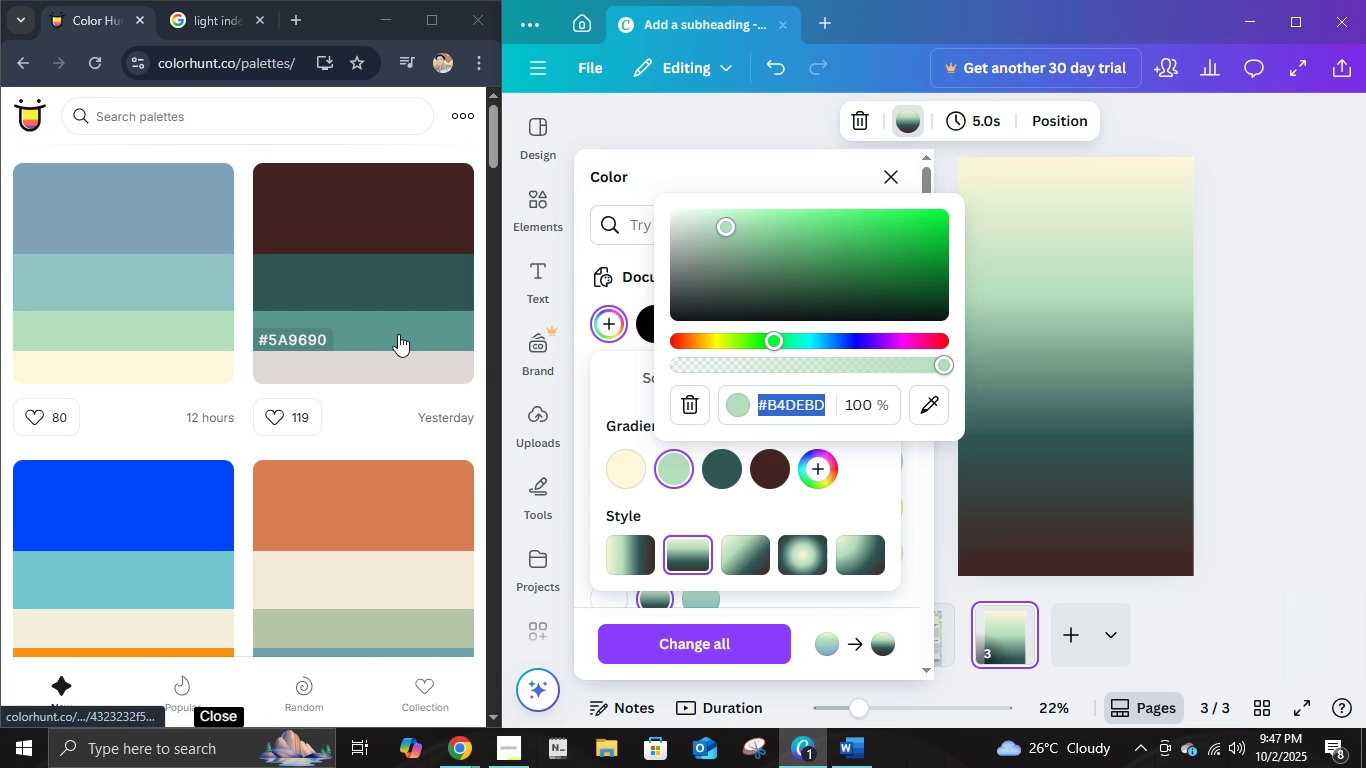 
key(Numpad5)
 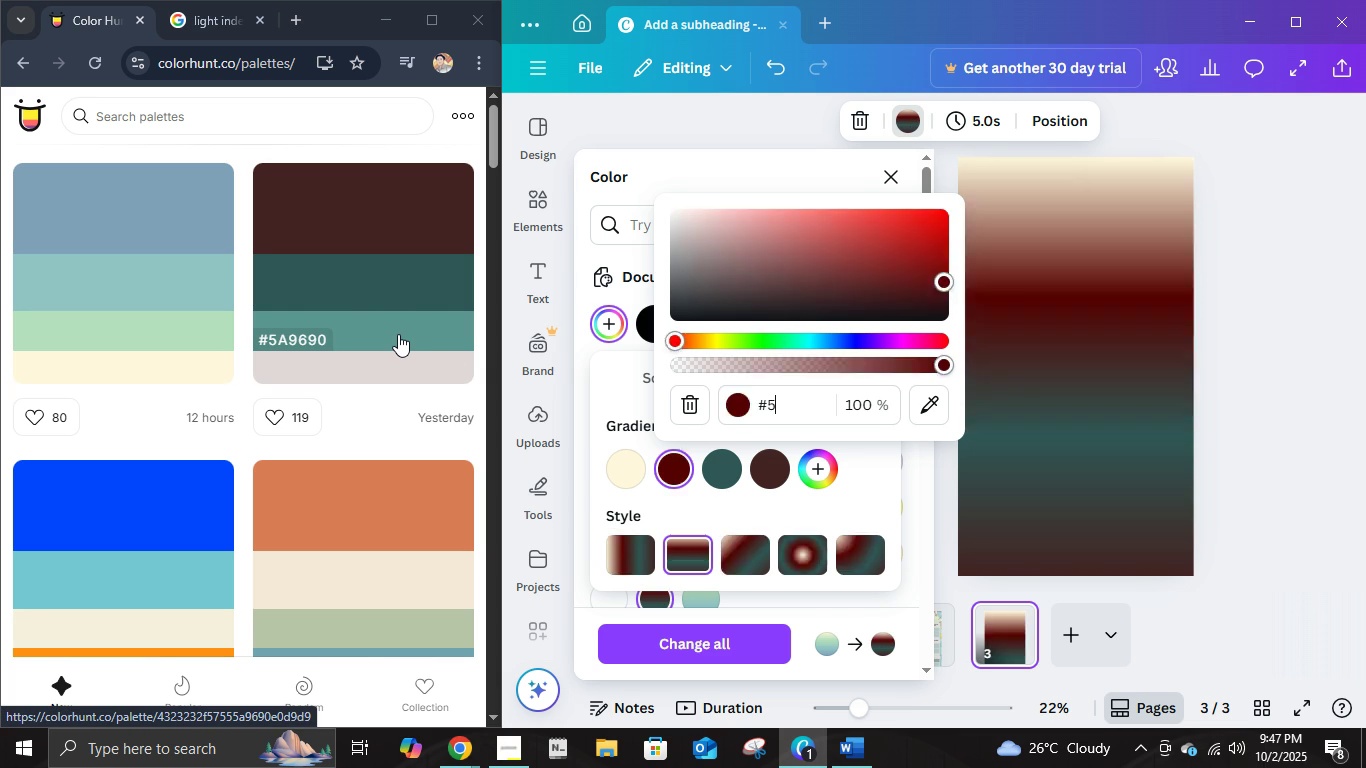 
key(A)
 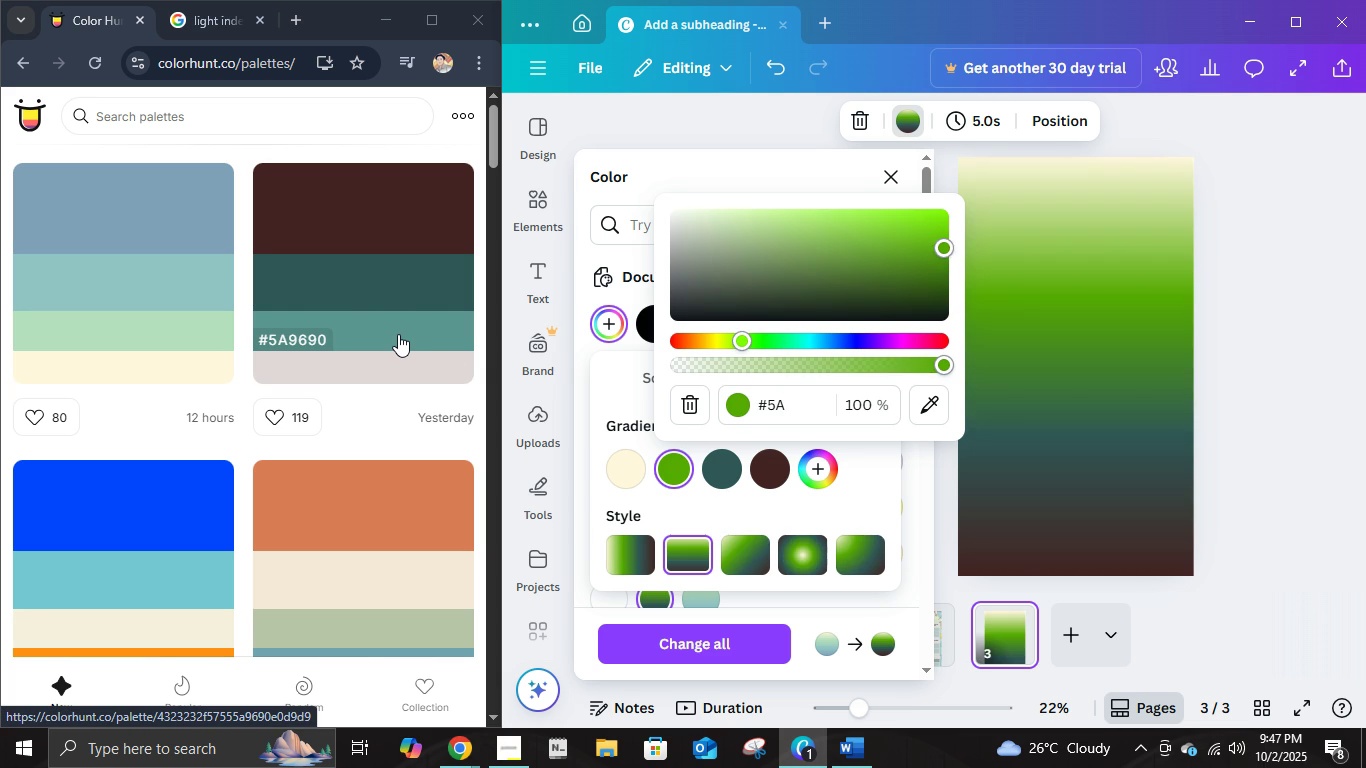 
key(Numpad9)
 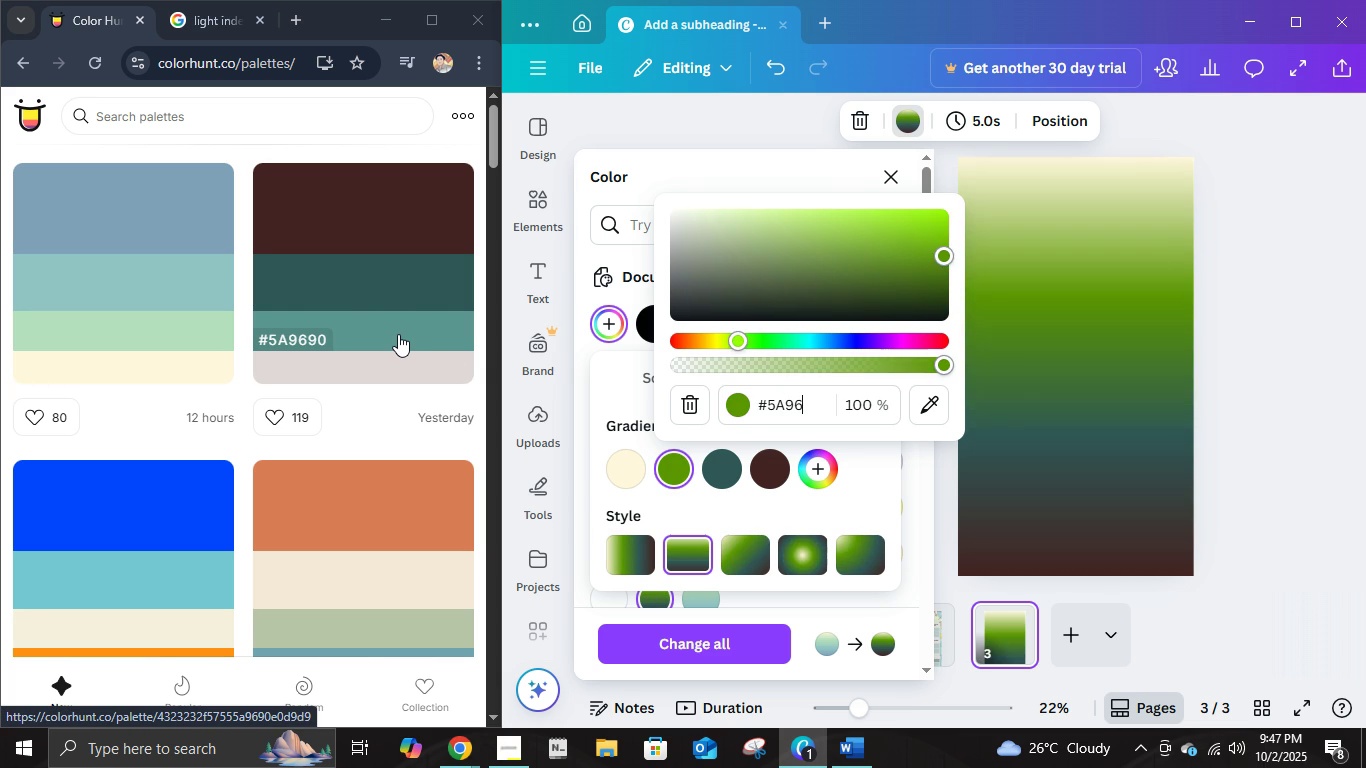 
key(Numpad6)
 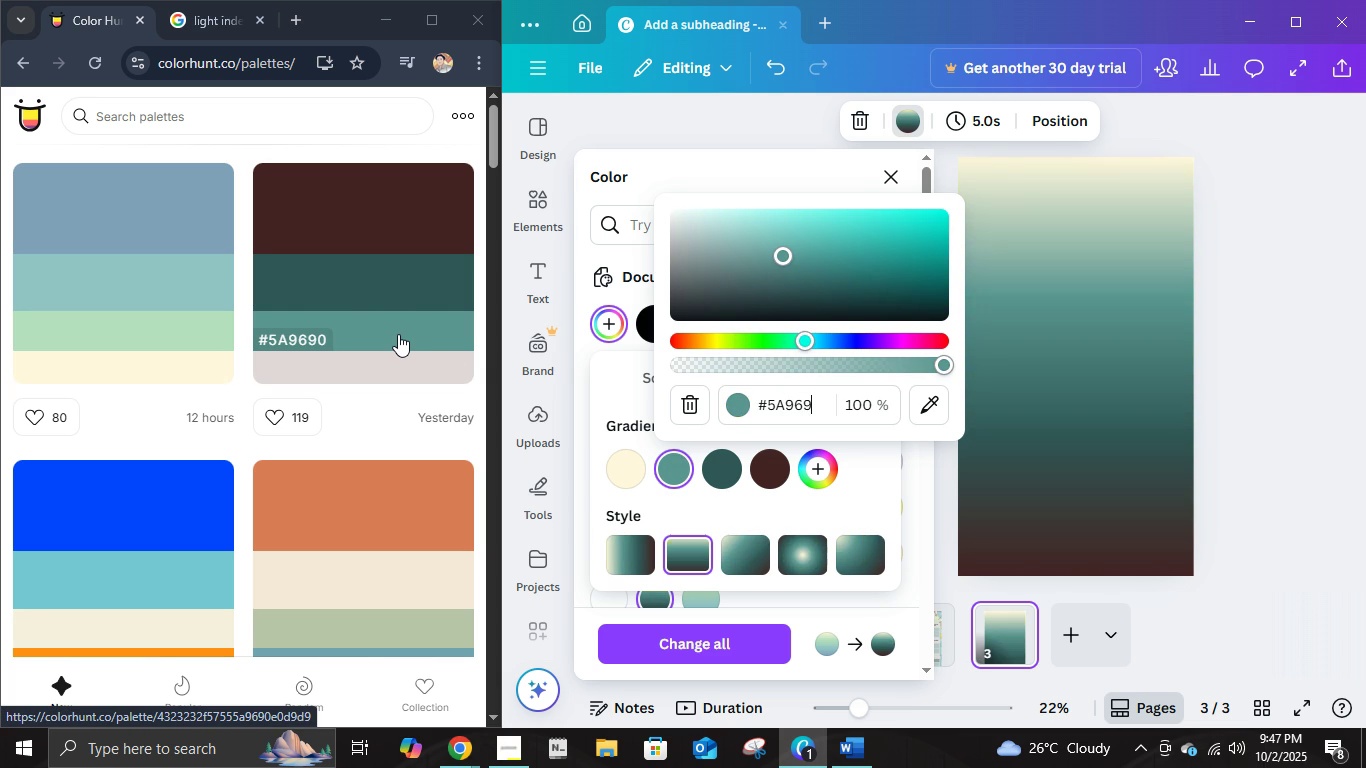 
key(Numpad9)
 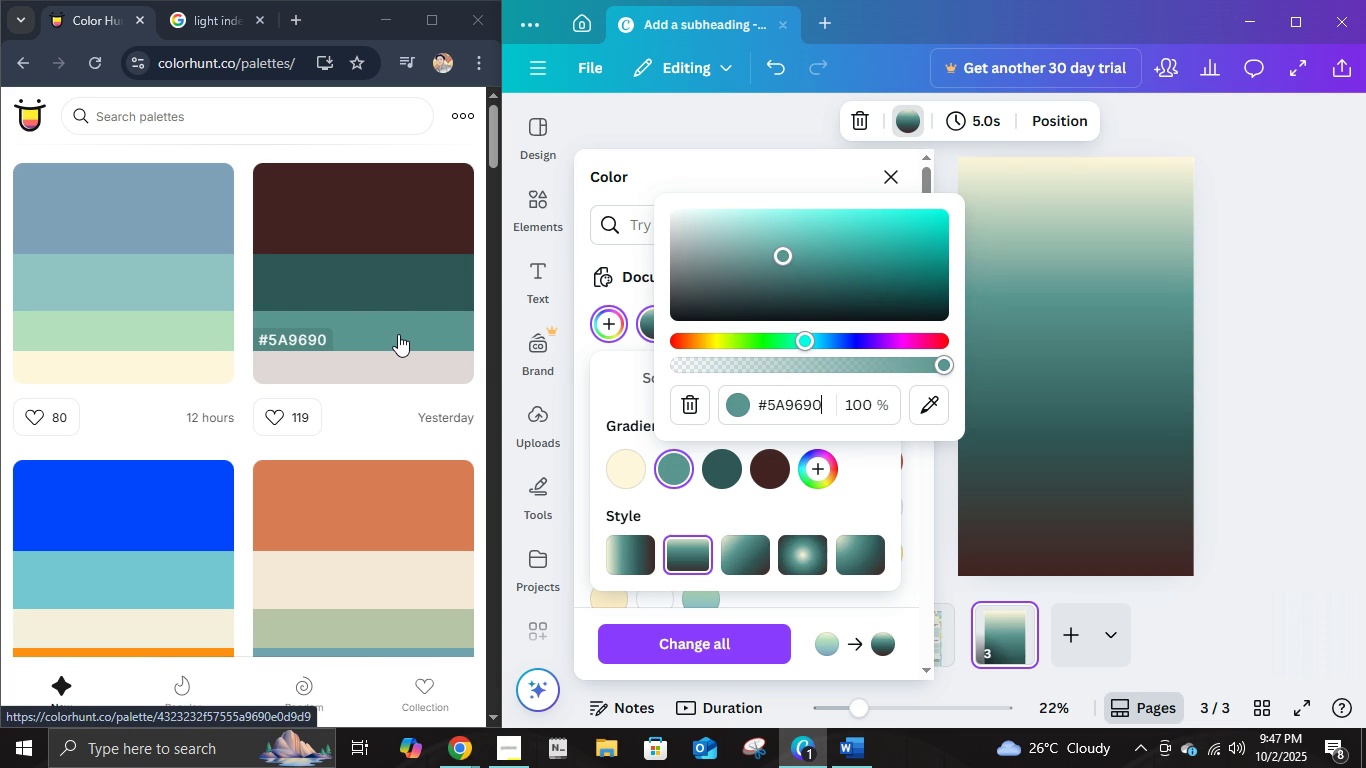 
key(Numpad0)
 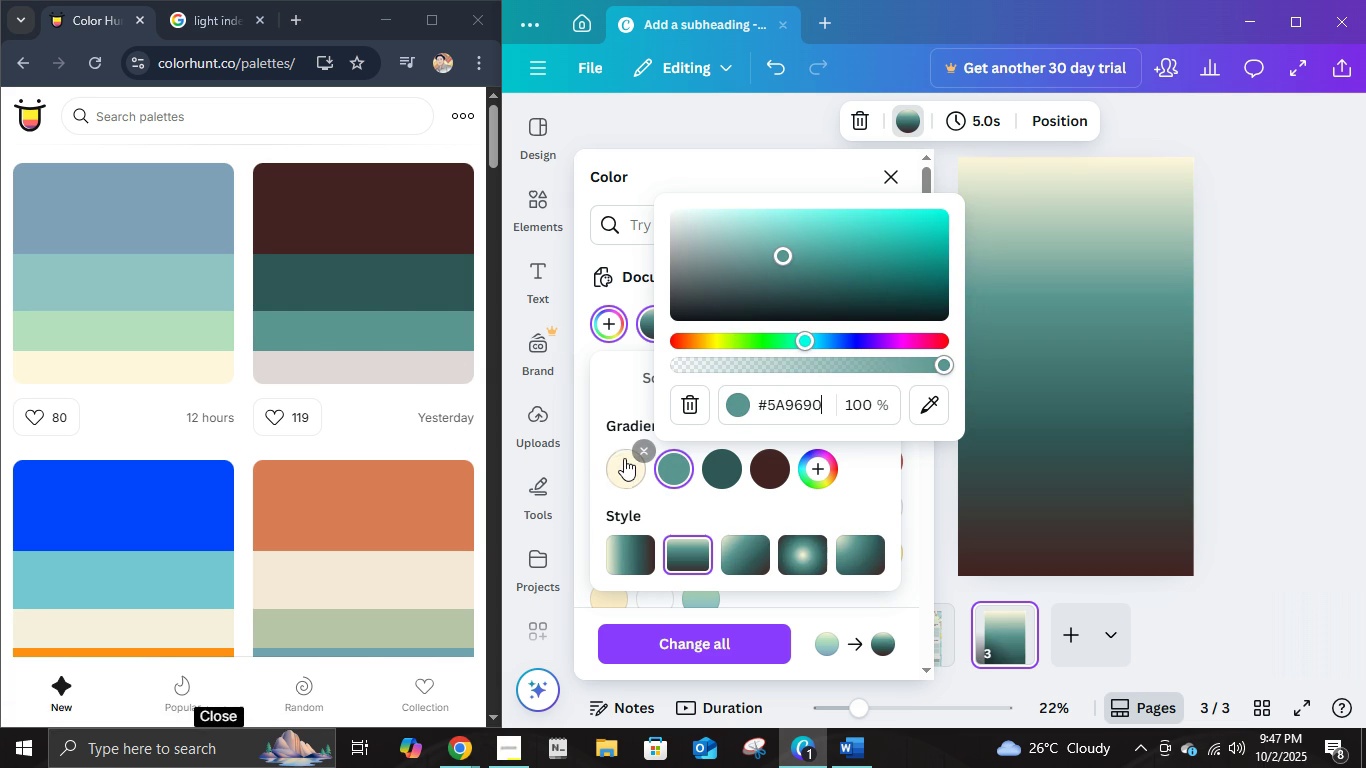 
left_click([624, 460])
 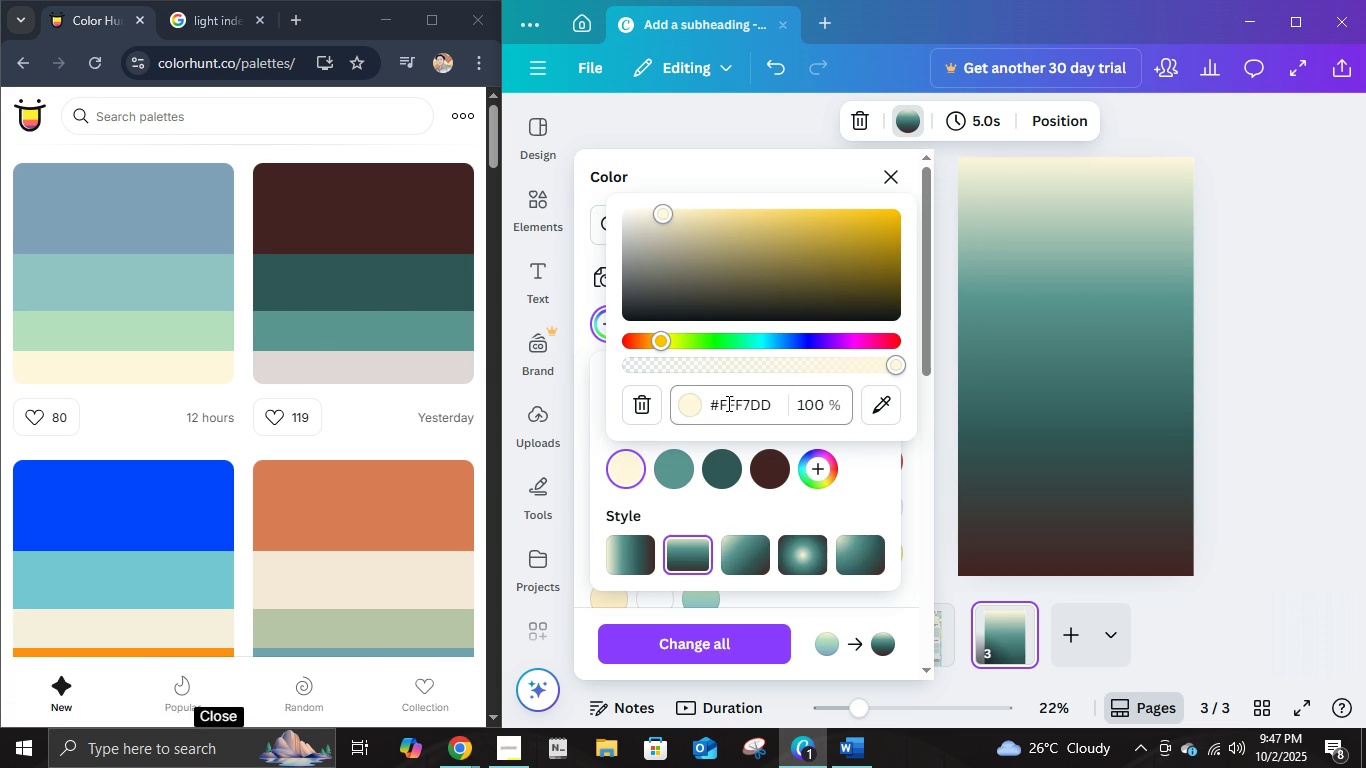 
left_click([727, 403])
 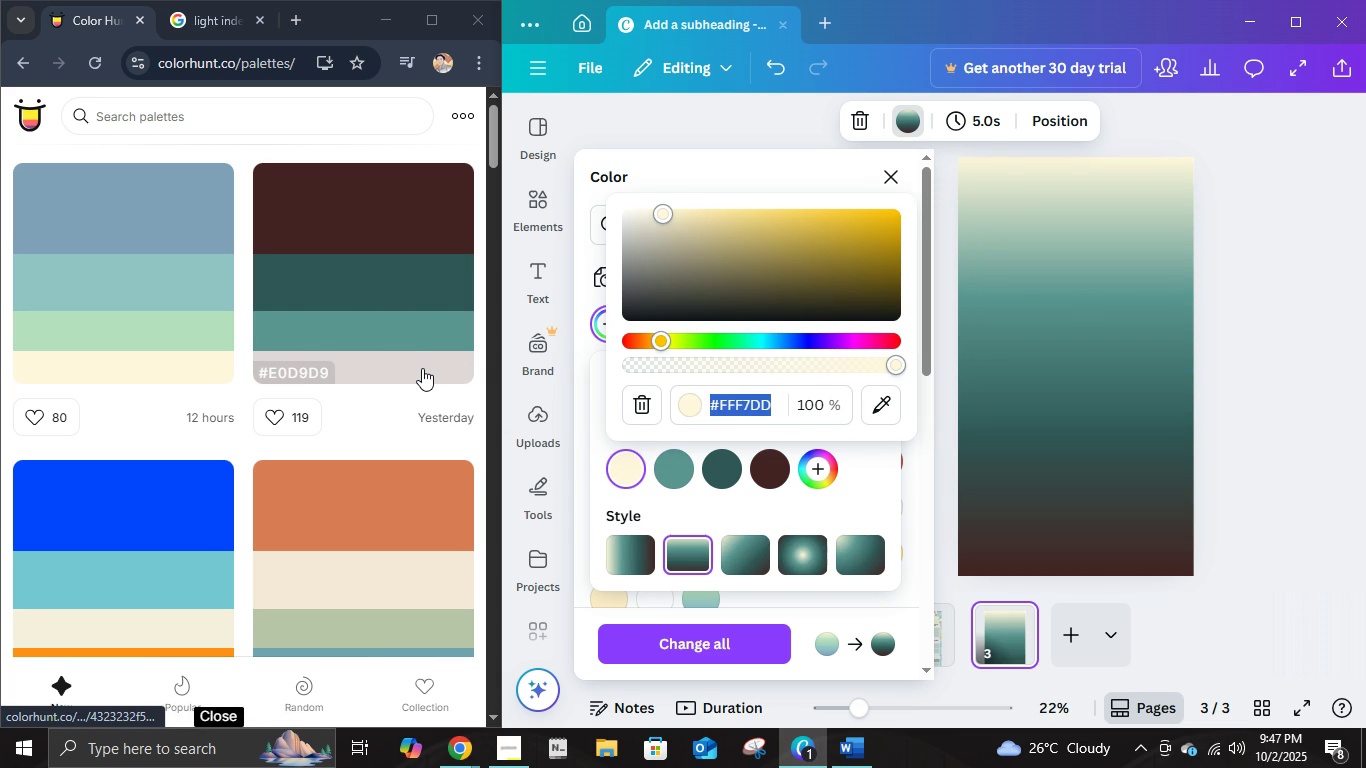 
key(E)
 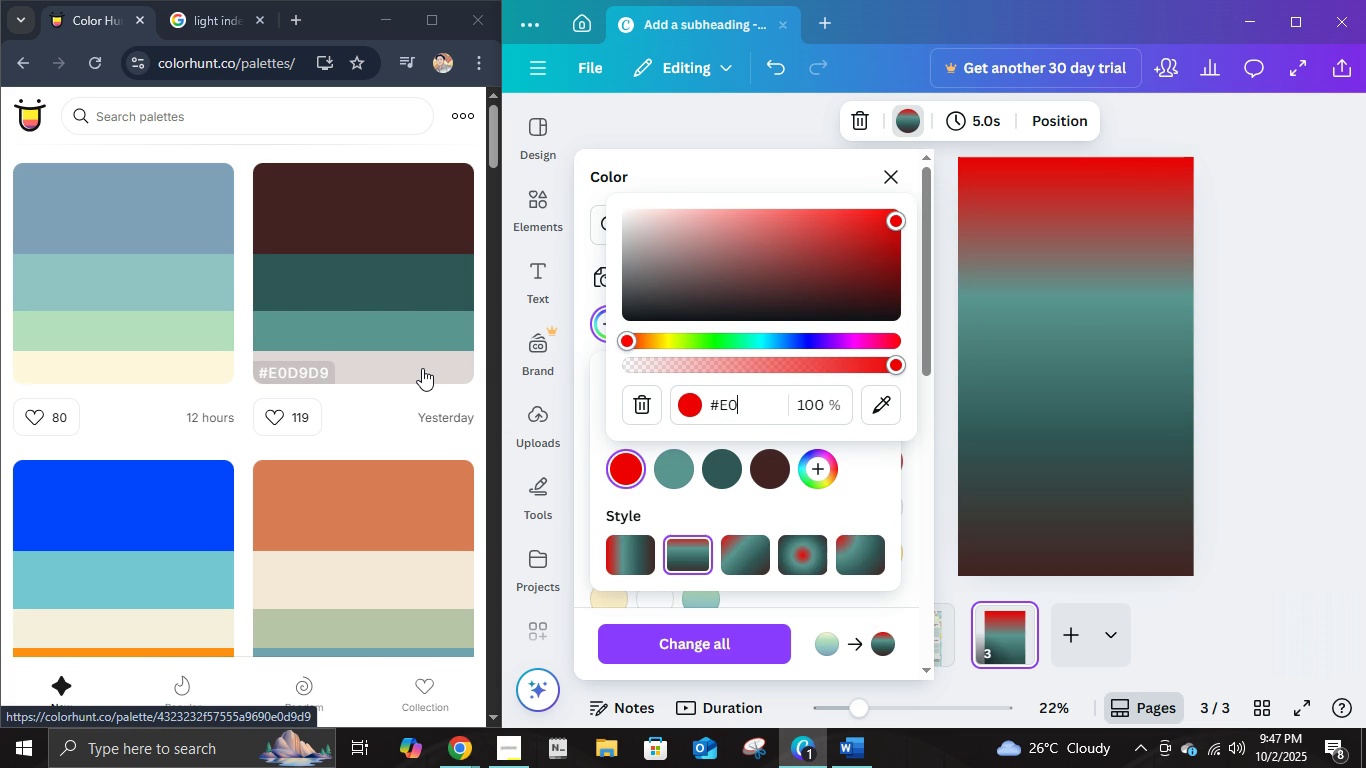 
key(Numpad0)
 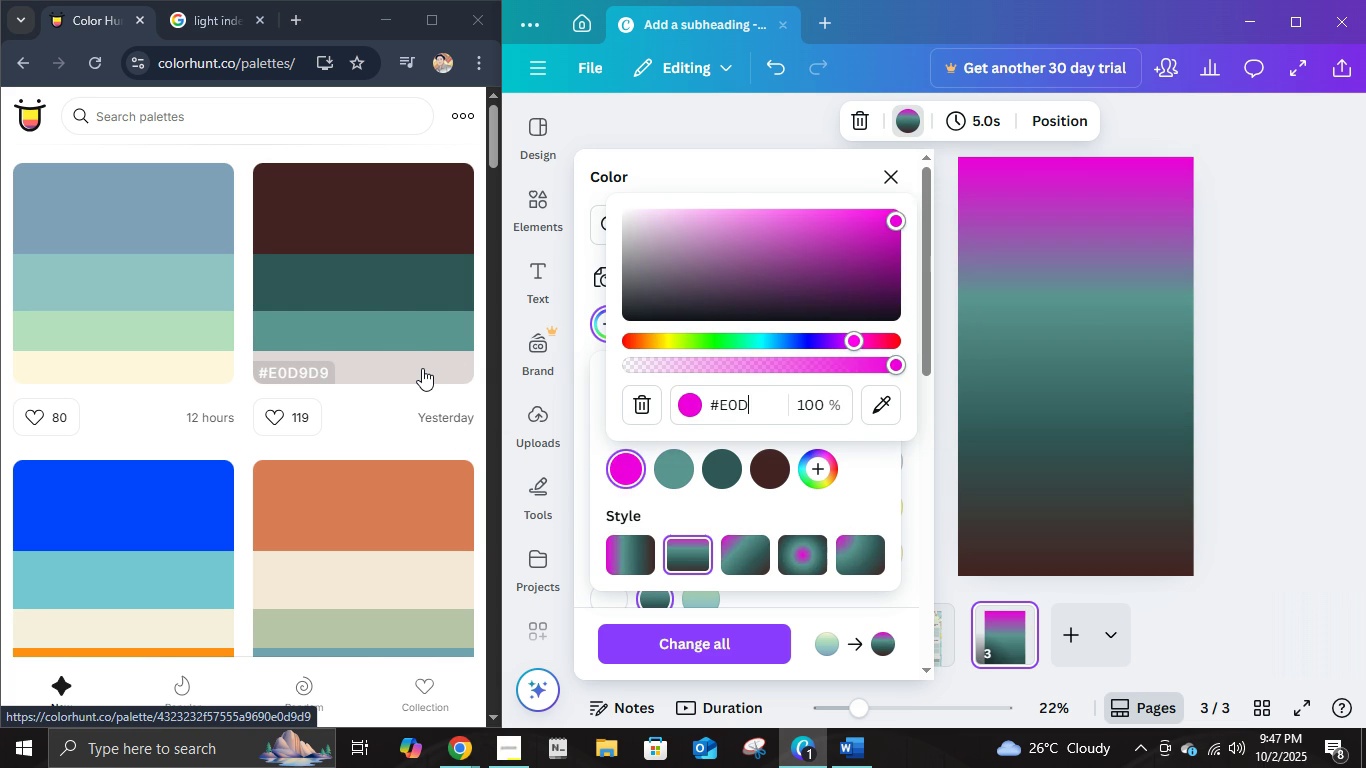 
key(D)
 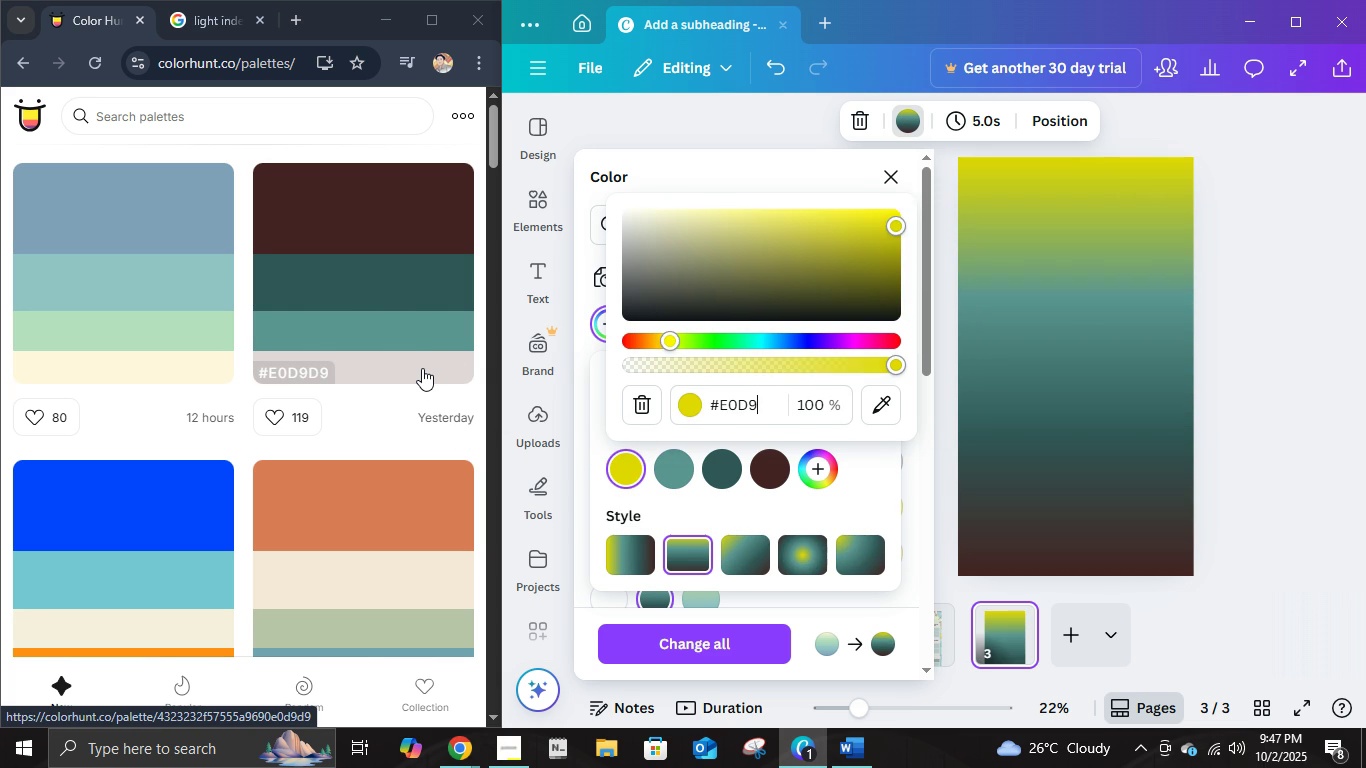 
key(Numpad9)
 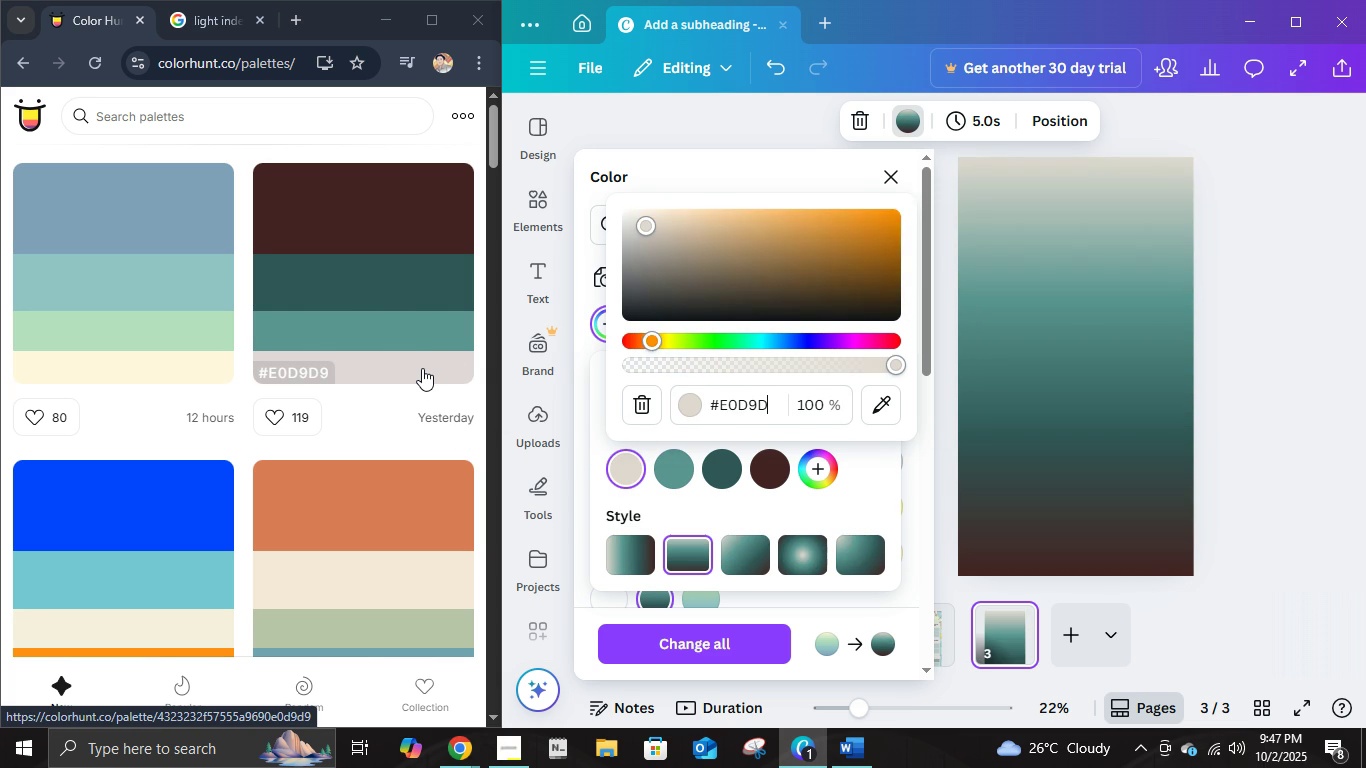 
key(D)
 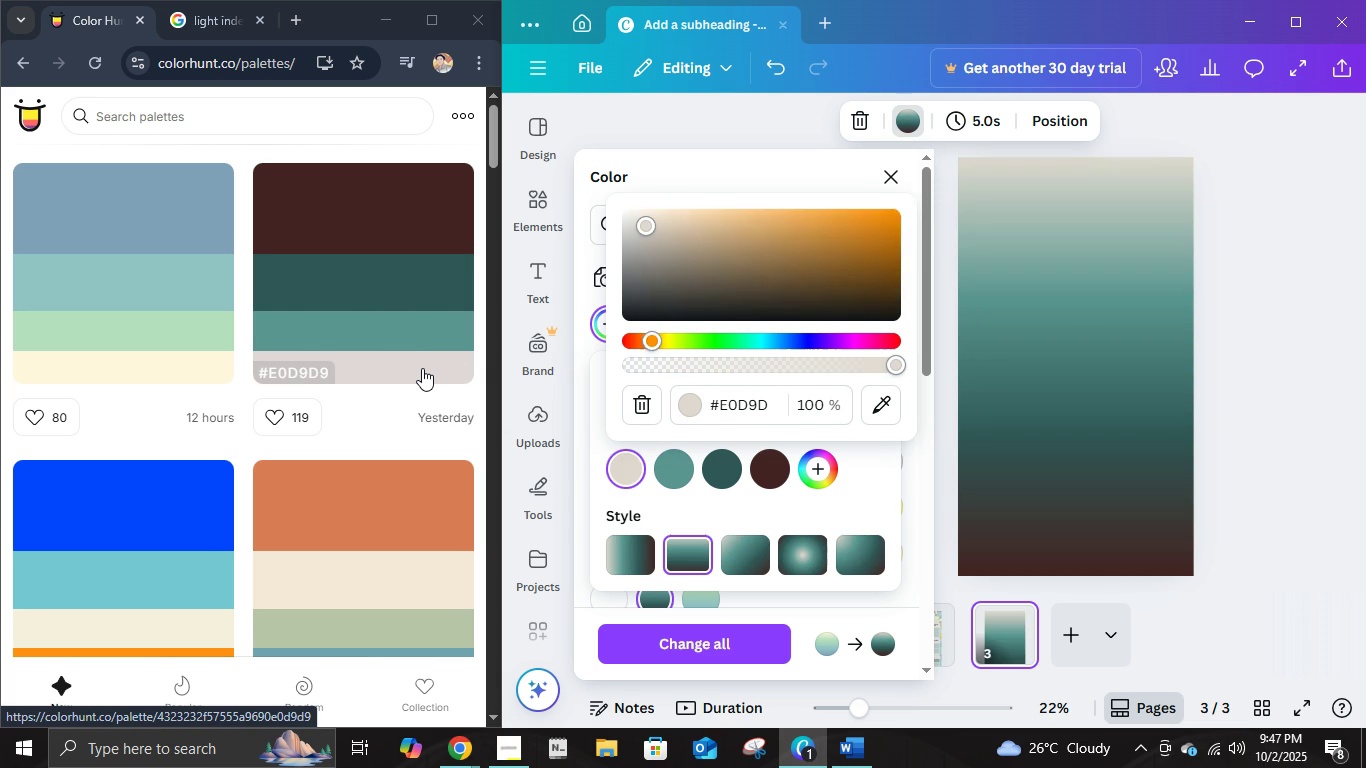 
key(Numpad9)
 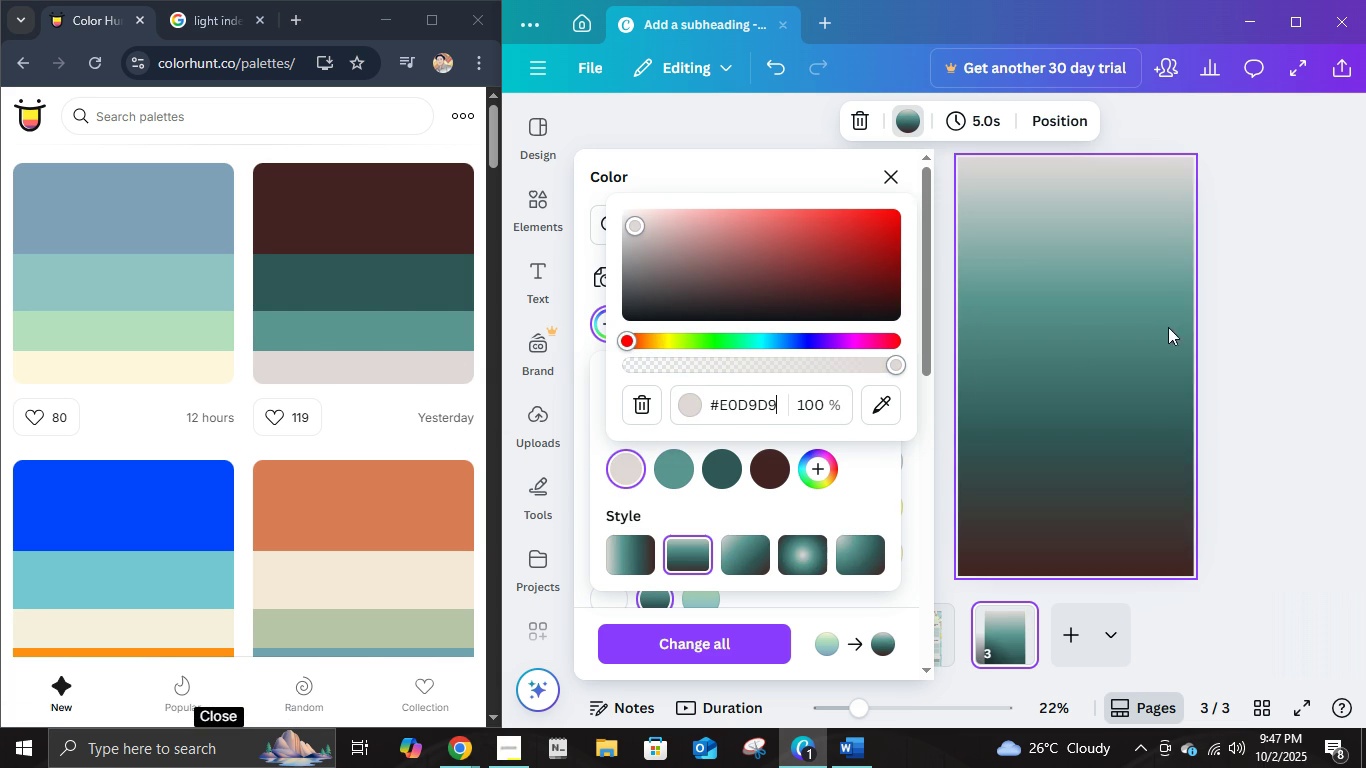 
left_click([1241, 350])
 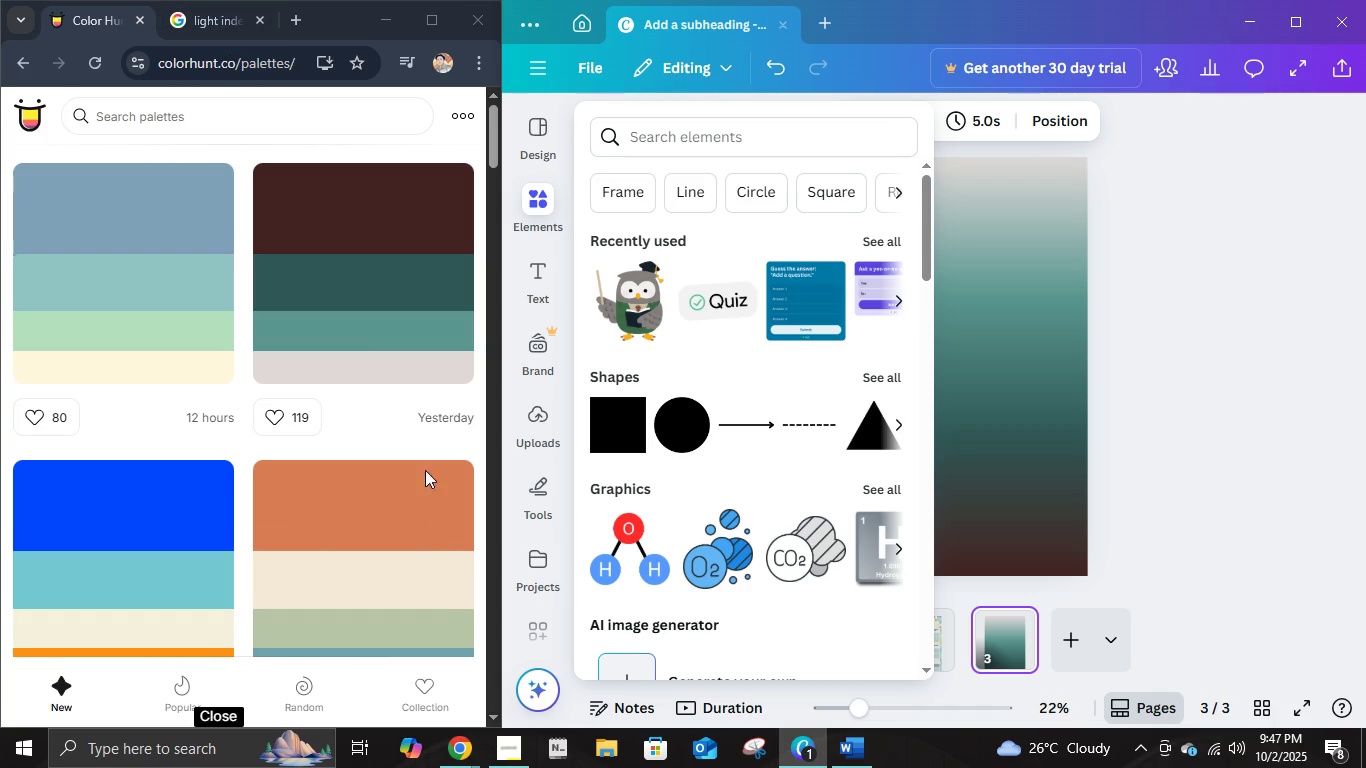 
left_click([836, 750])
 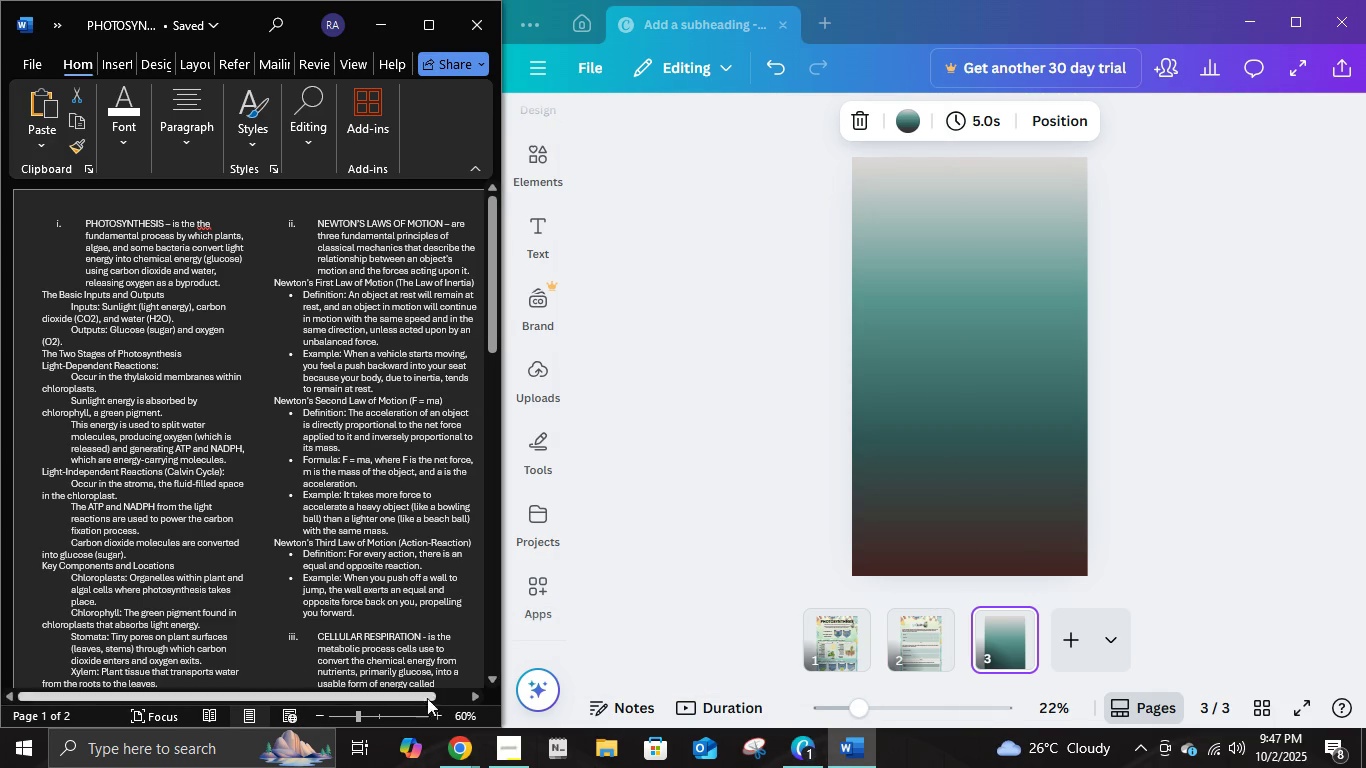 
double_click([443, 716])
 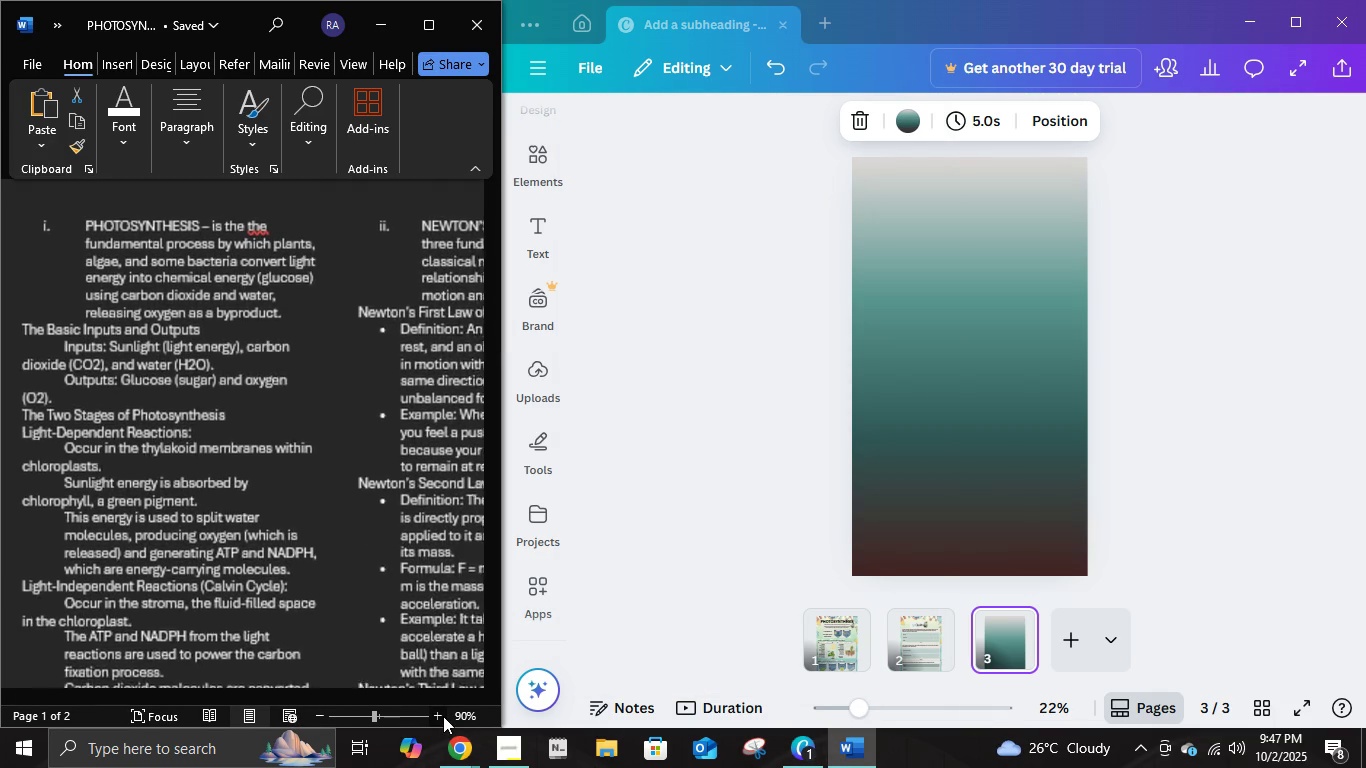 
triple_click([443, 716])
 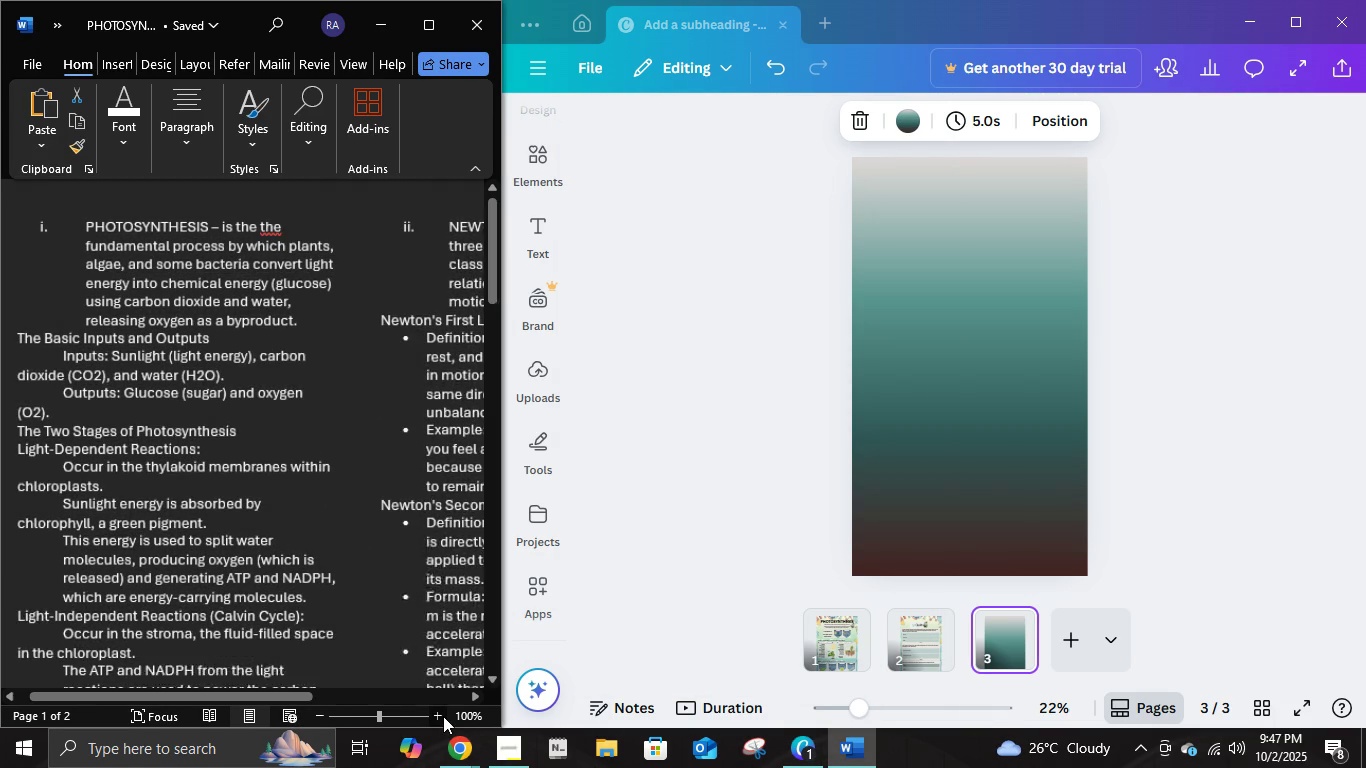 
triple_click([443, 716])